 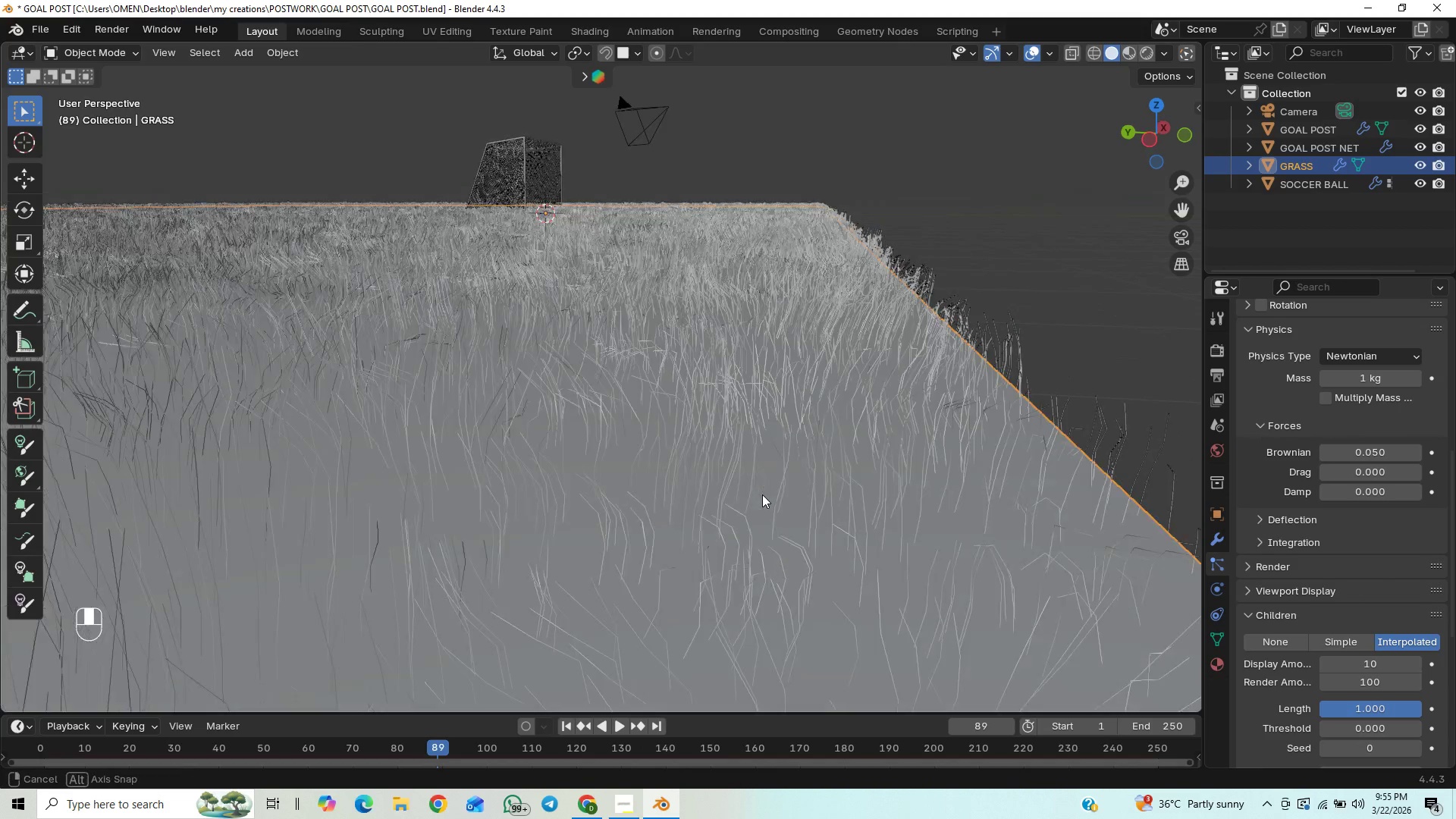 
scroll: coordinate [712, 471], scroll_direction: up, amount: 1.0
 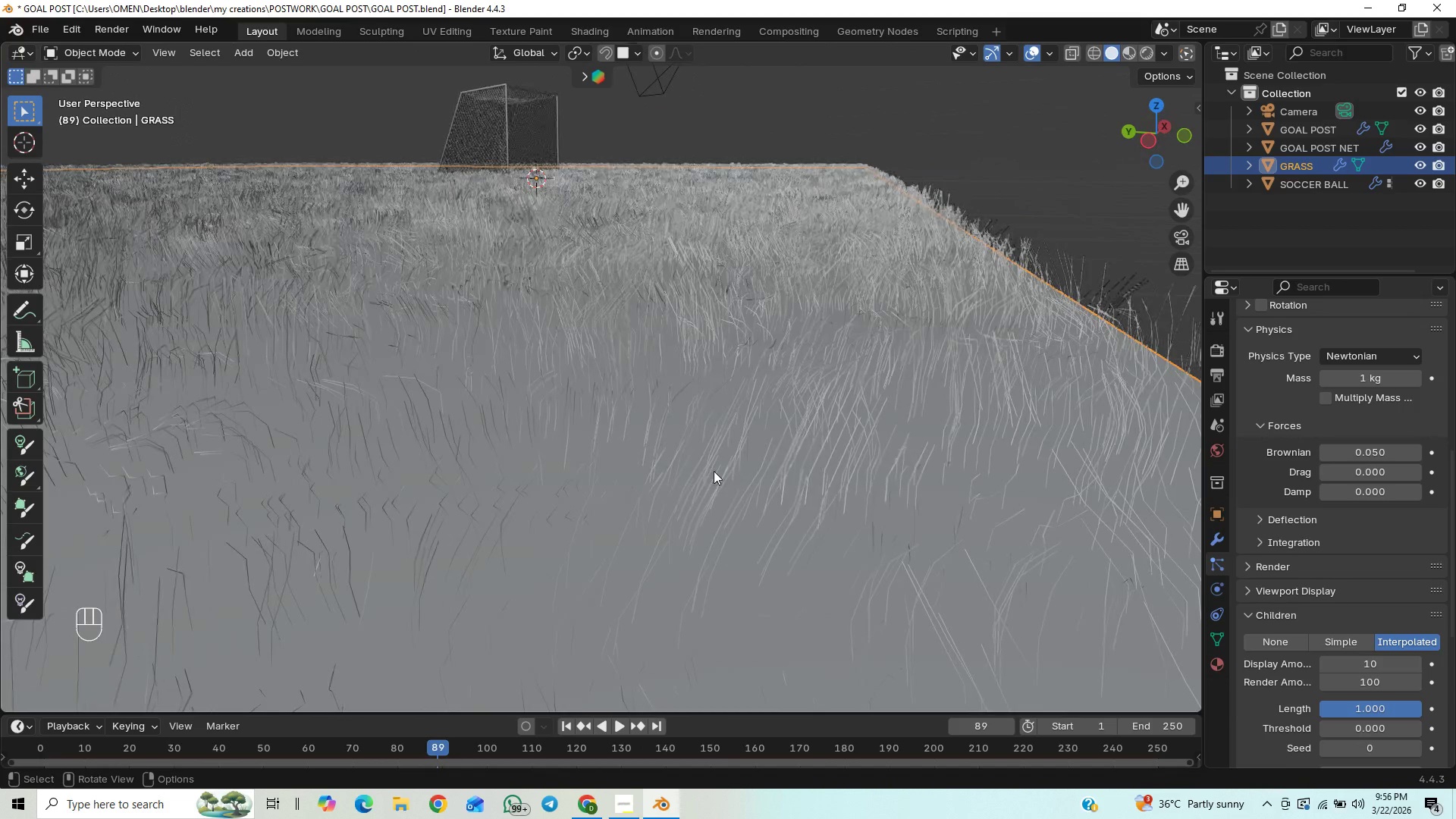 
key(Control+S)
 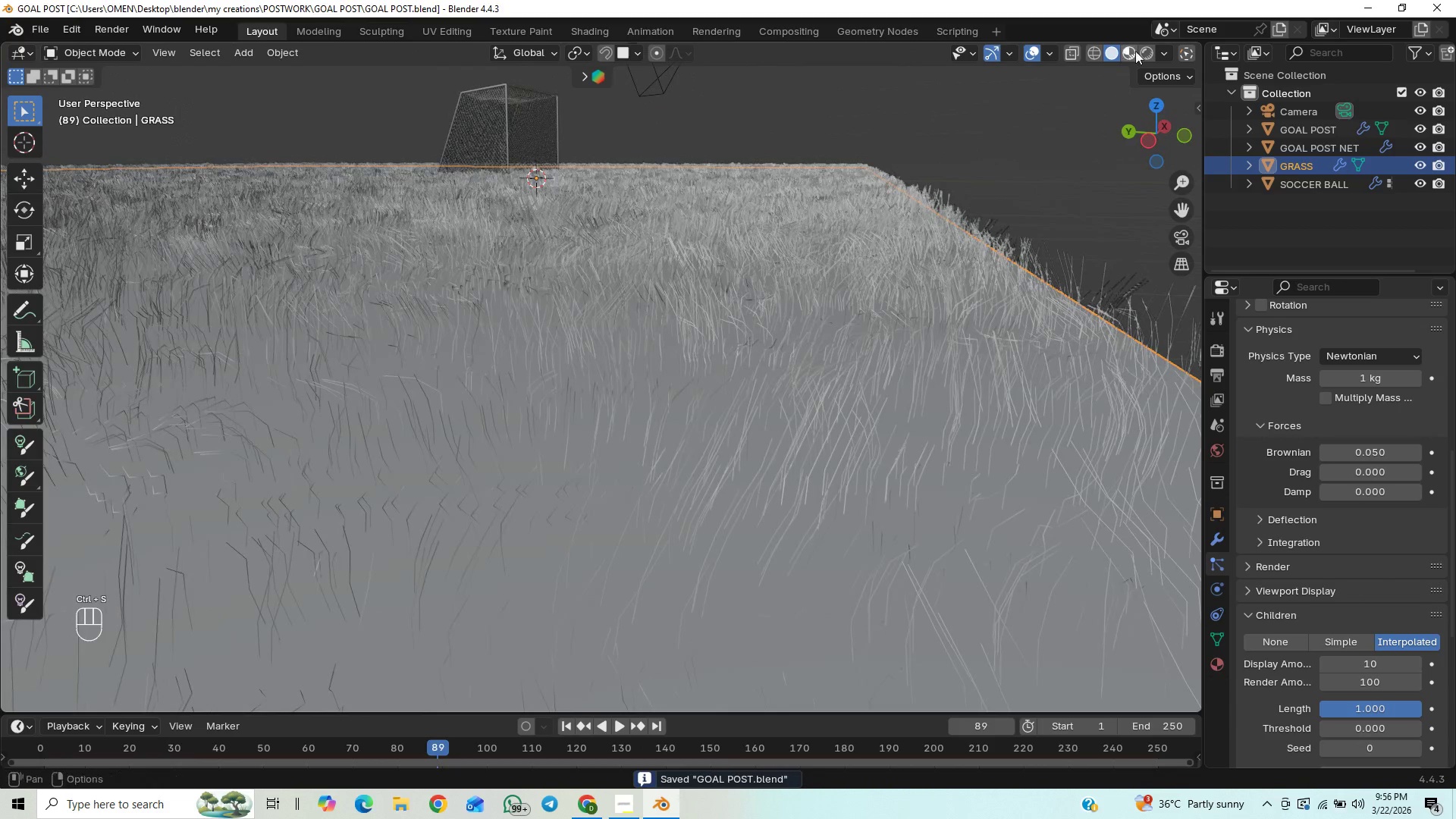 
left_click([1135, 51])
 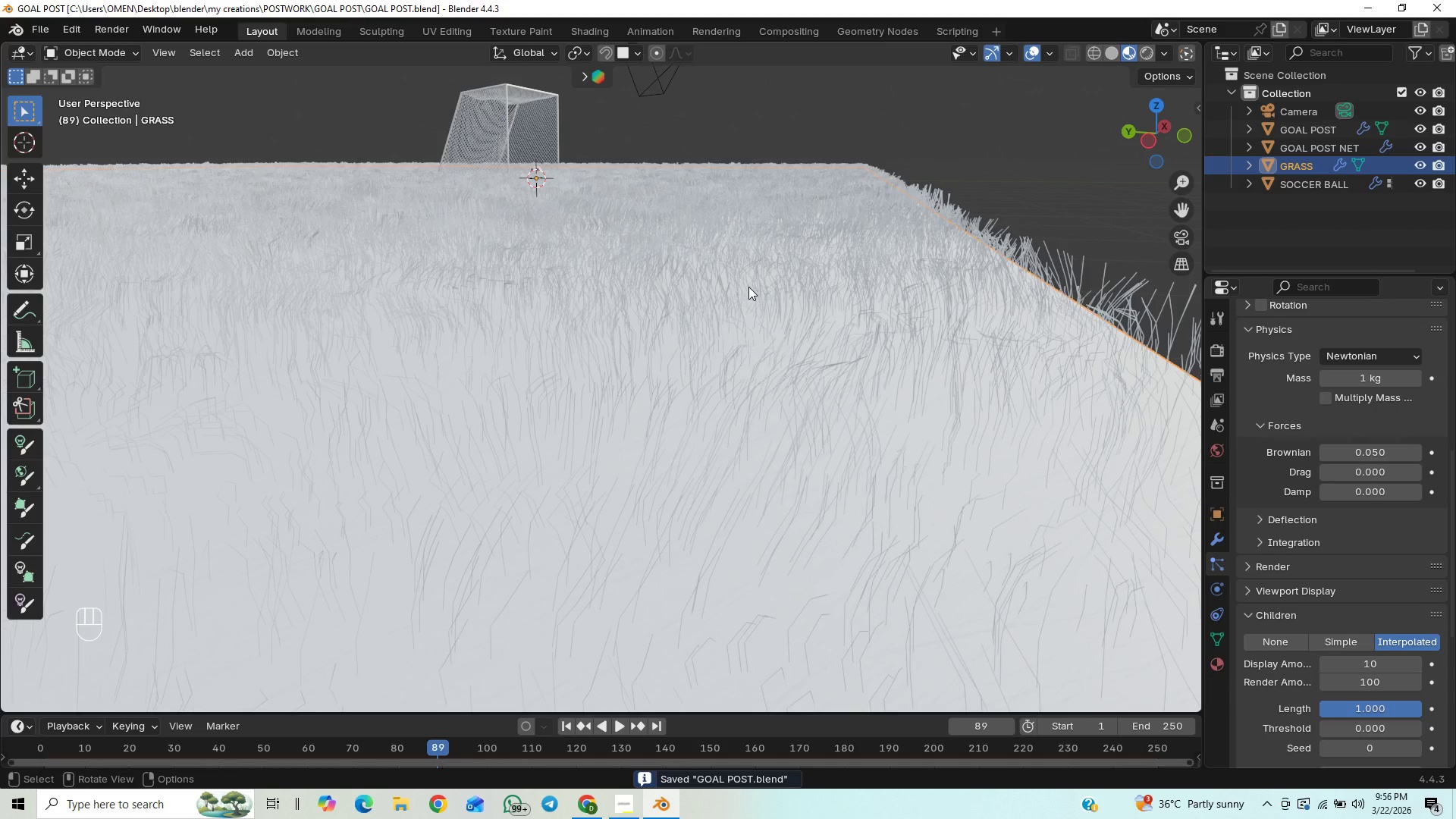 
scroll: coordinate [748, 288], scroll_direction: down, amount: 2.0
 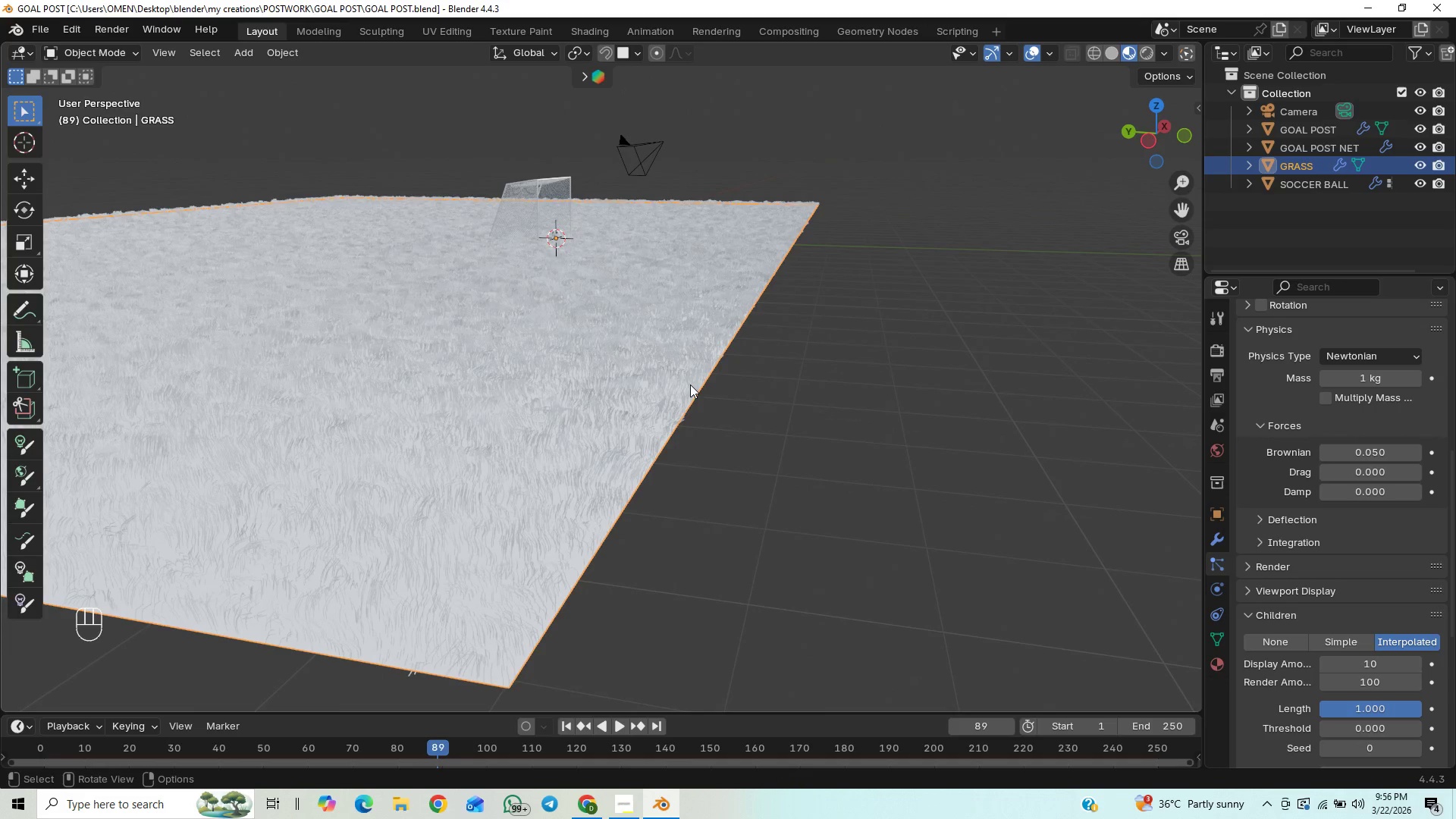 
scroll: coordinate [664, 381], scroll_direction: up, amount: 13.0
 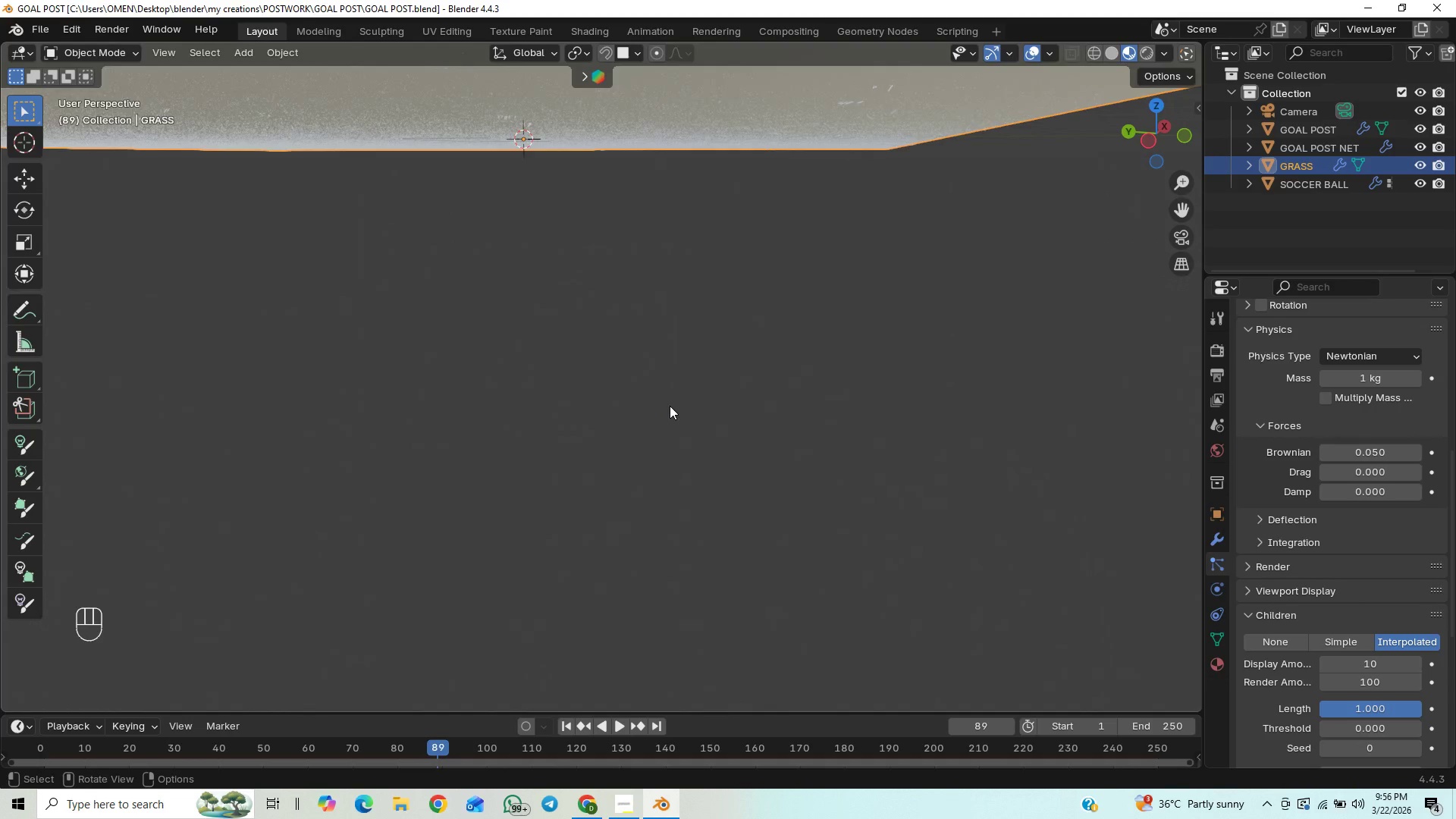 
scroll: coordinate [670, 406], scroll_direction: down, amount: 1.0
 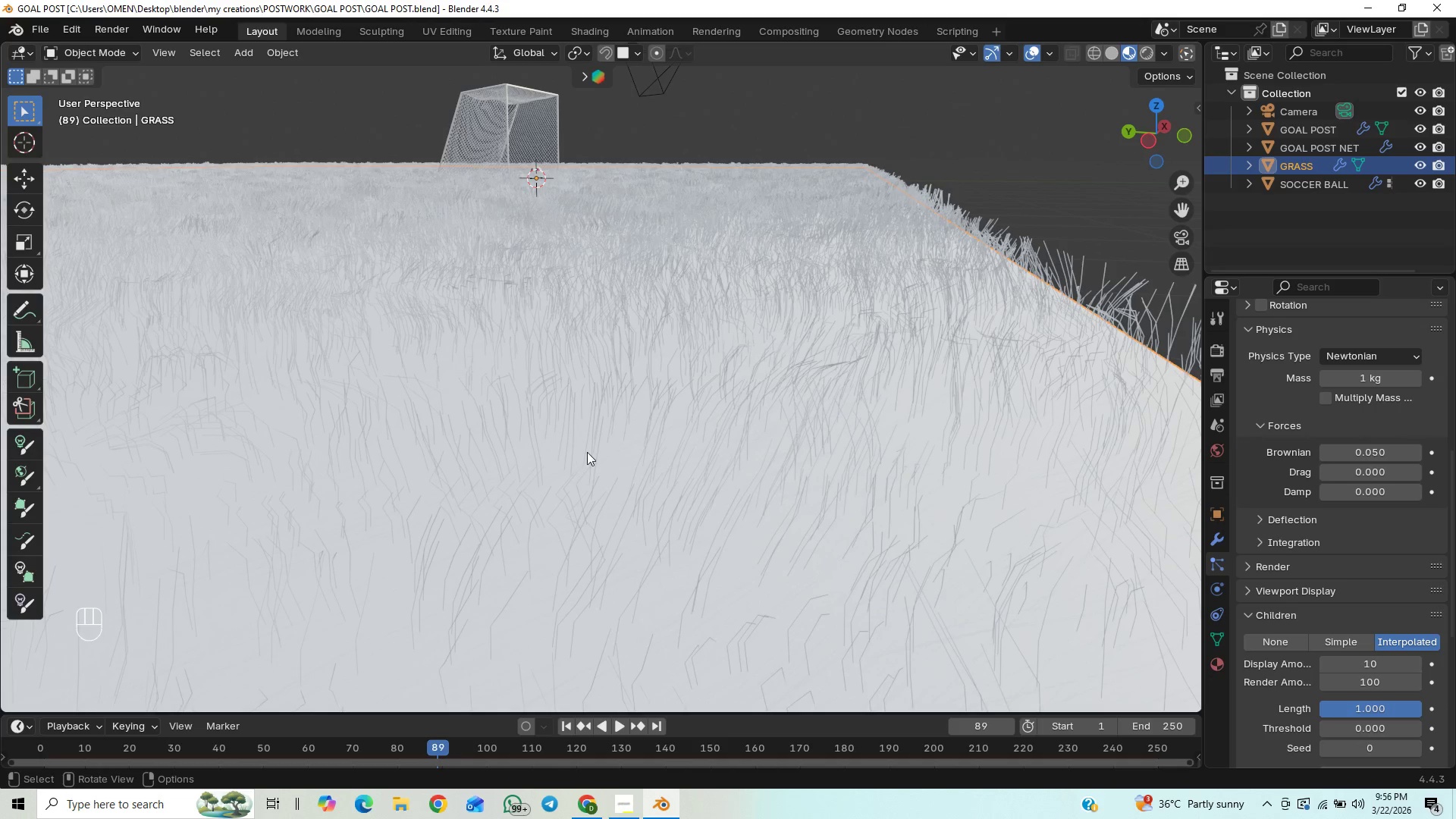 
hold_key(key=ShiftLeft, duration=0.55)
 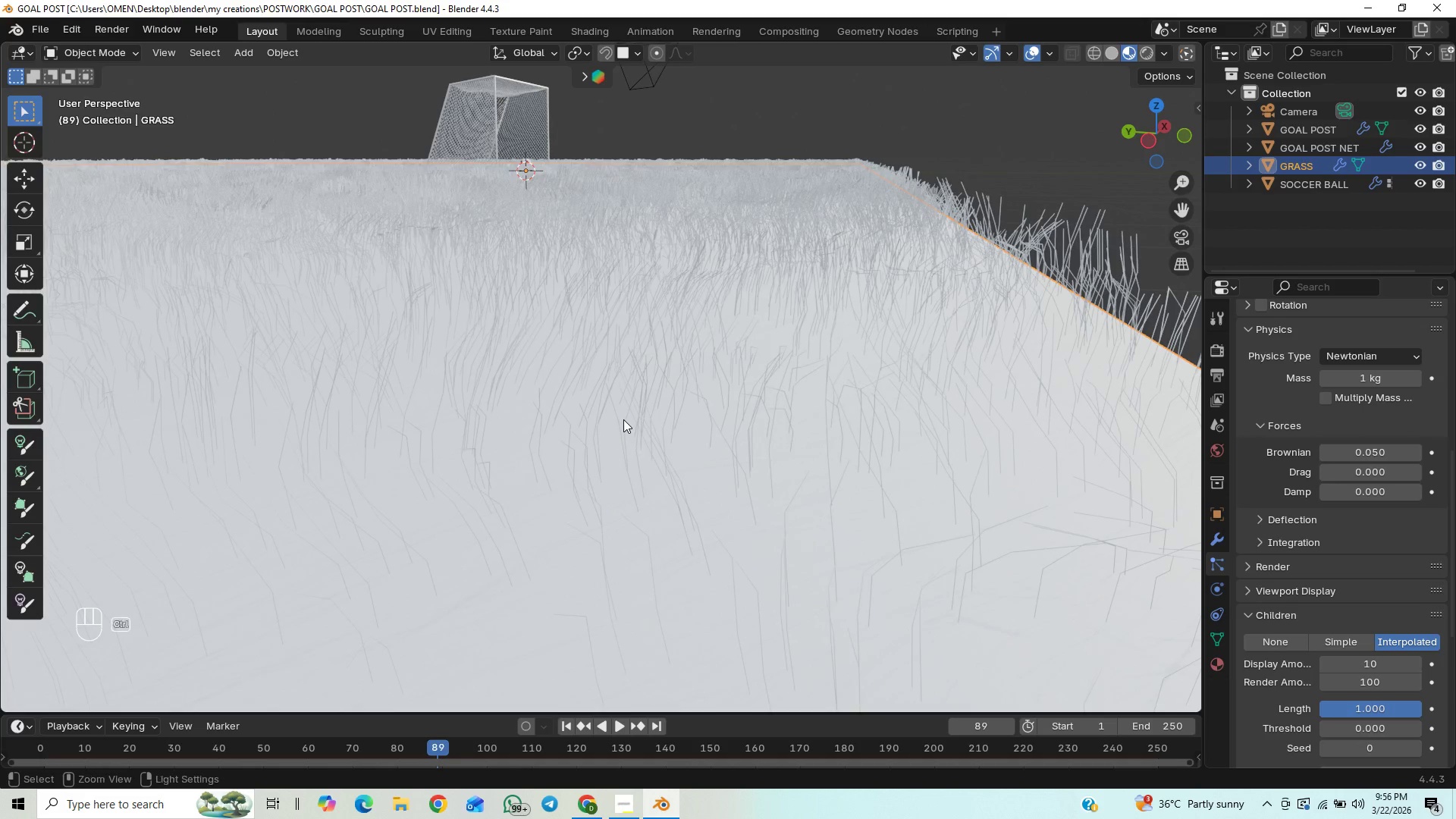 
hold_key(key=ControlLeft, duration=0.83)
 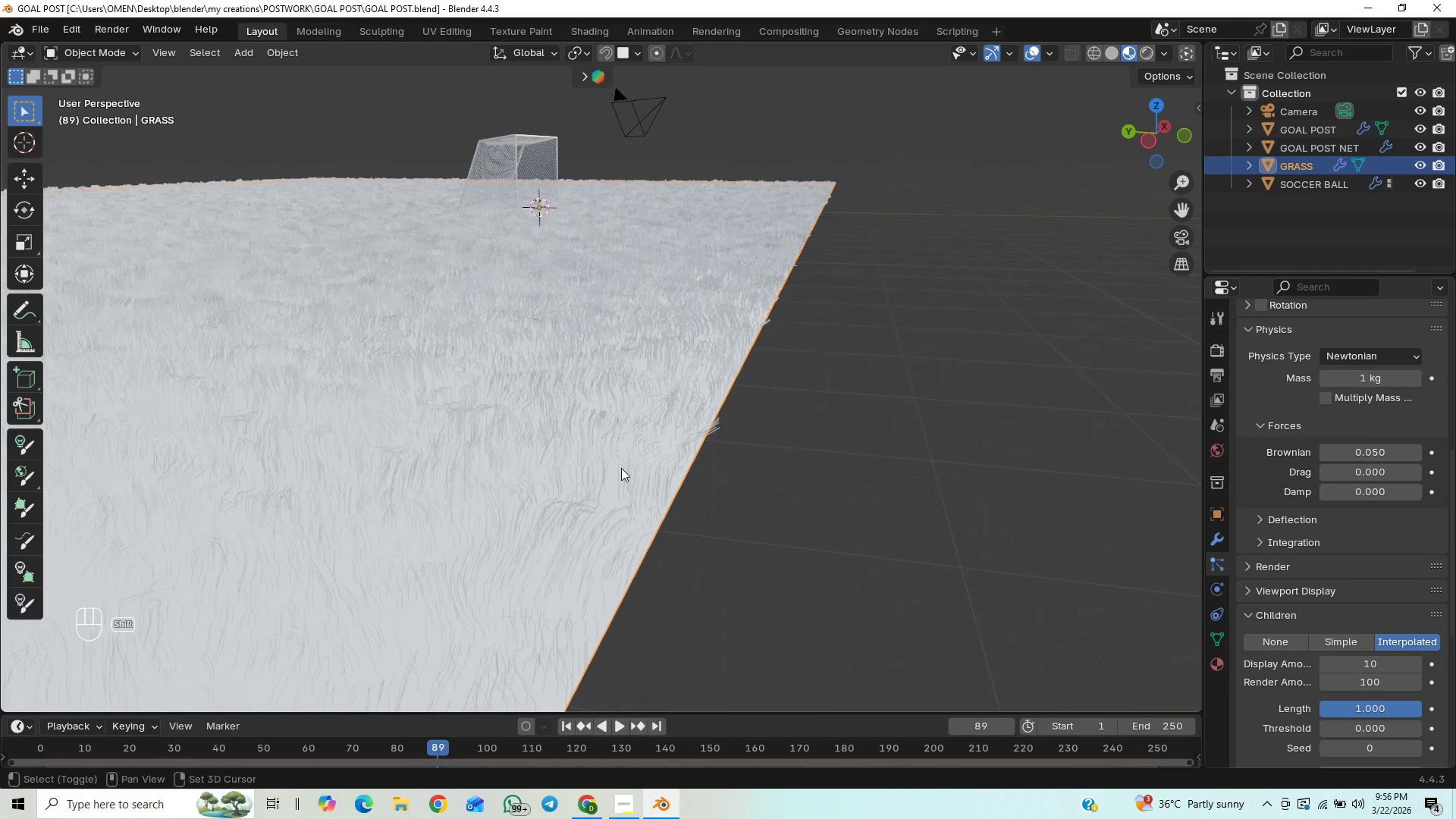 
hold_key(key=ShiftLeft, duration=1.34)
 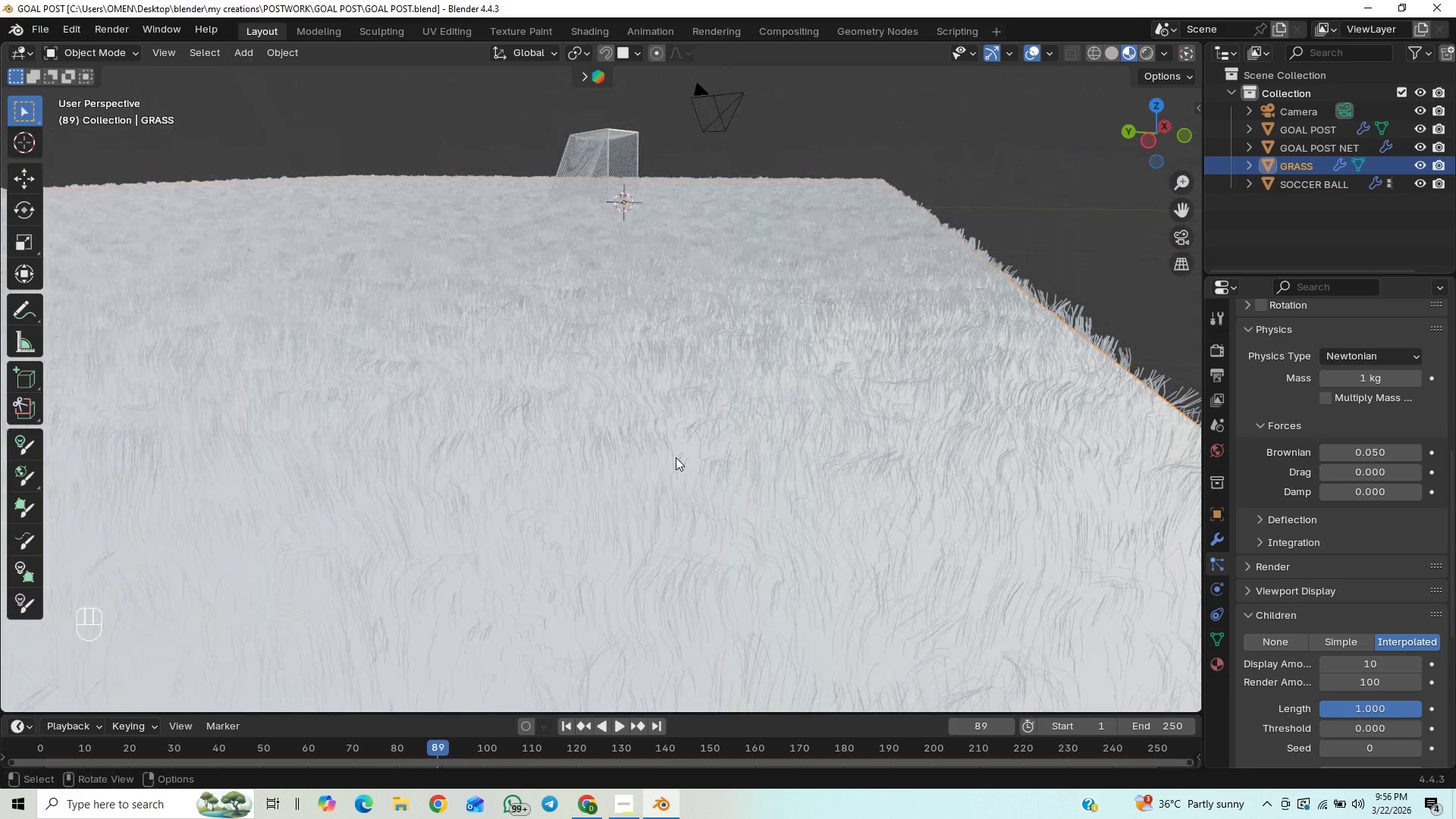 
hold_key(key=ControlLeft, duration=1.52)
 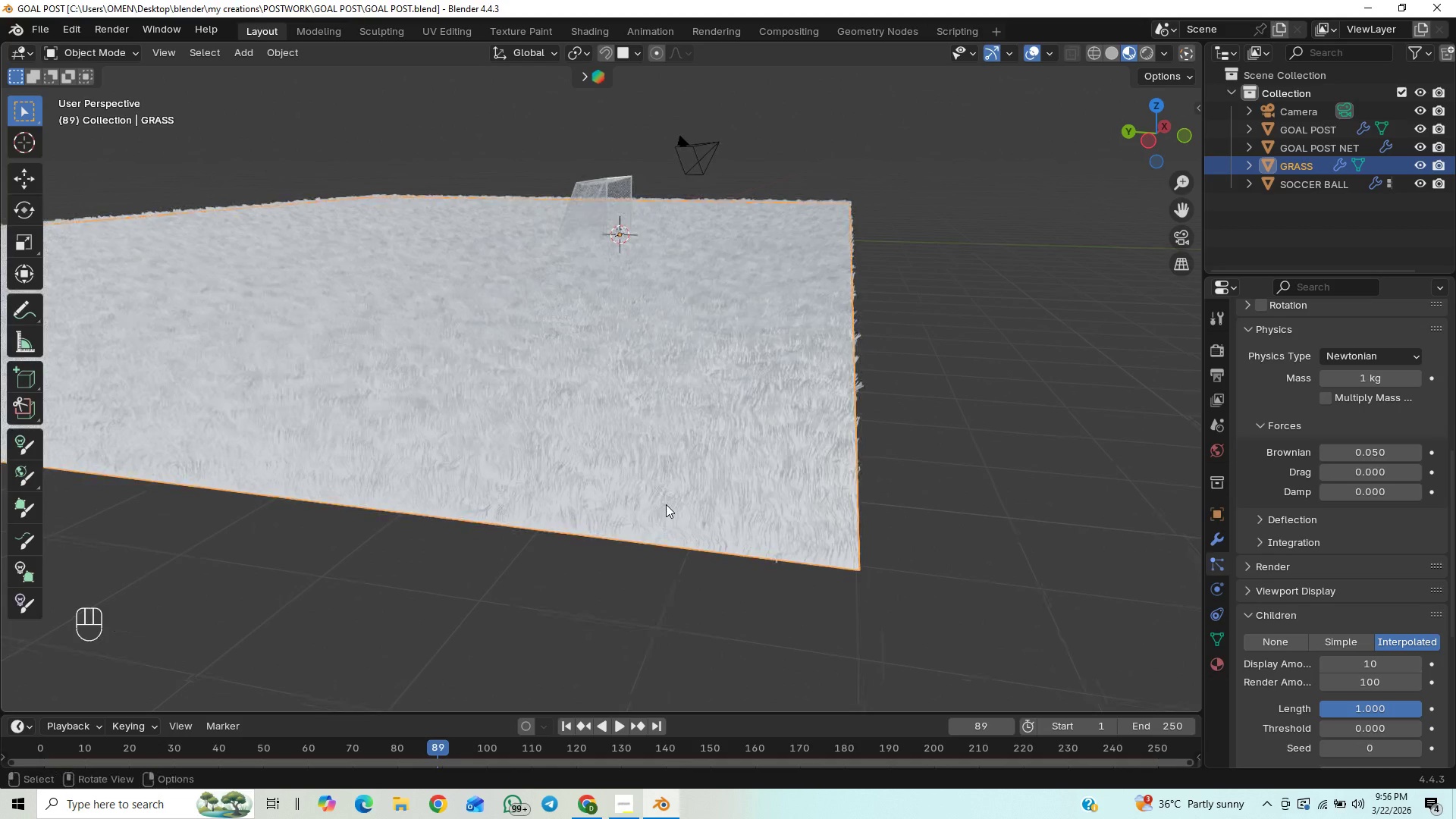 
key(Control+ControlLeft)
 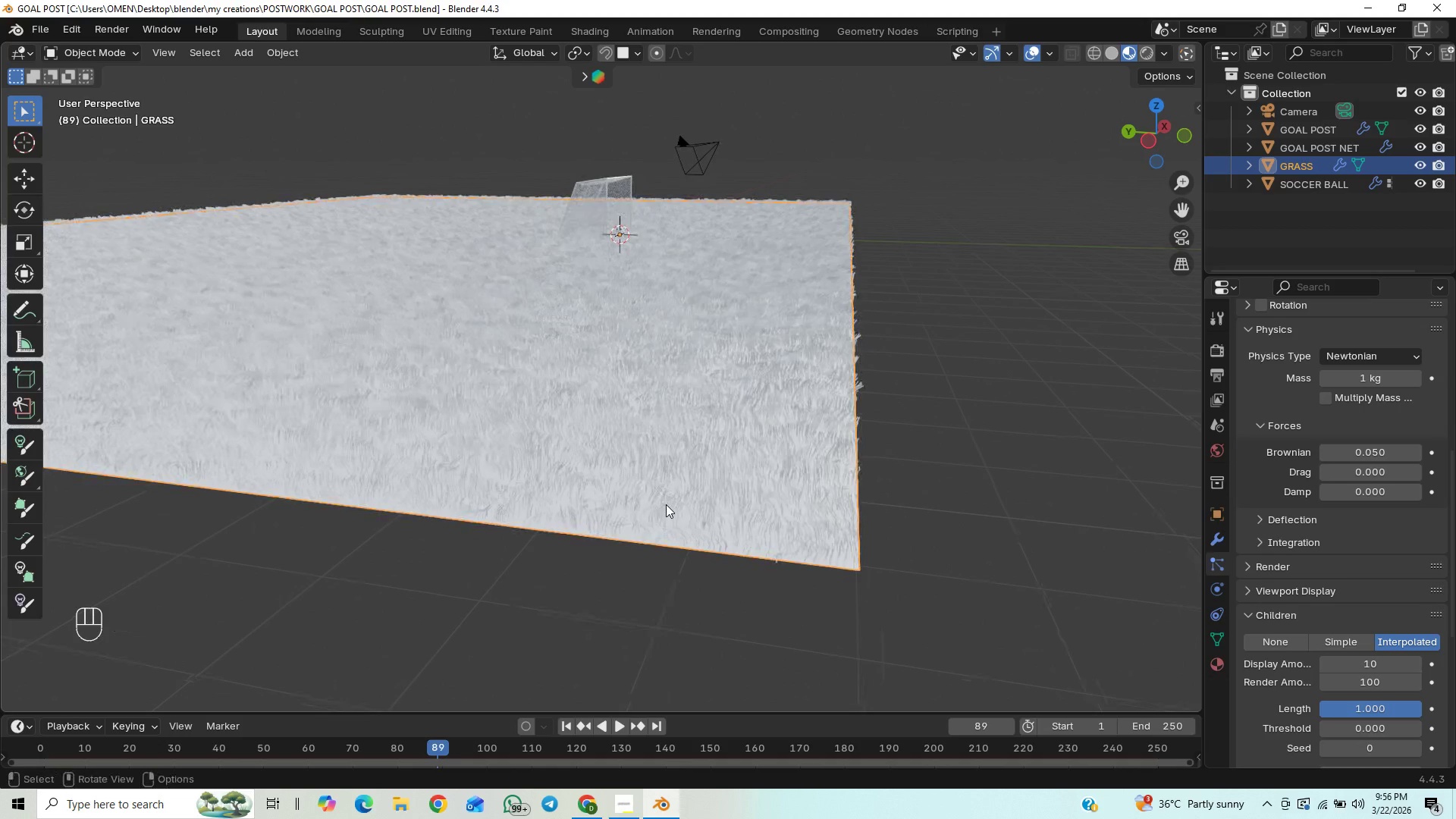 
key(Control+ControlLeft)
 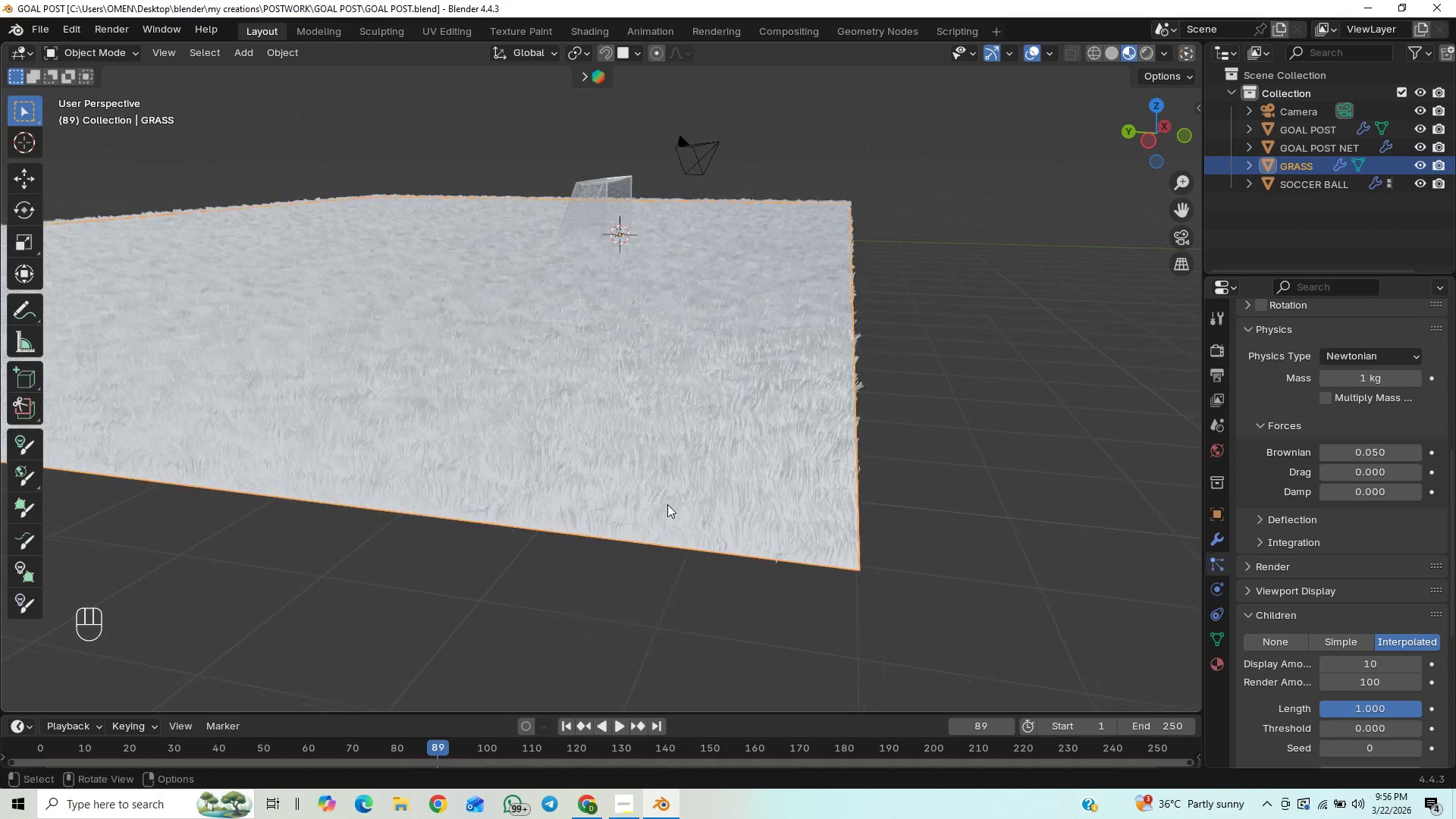 
key(Control+ControlLeft)
 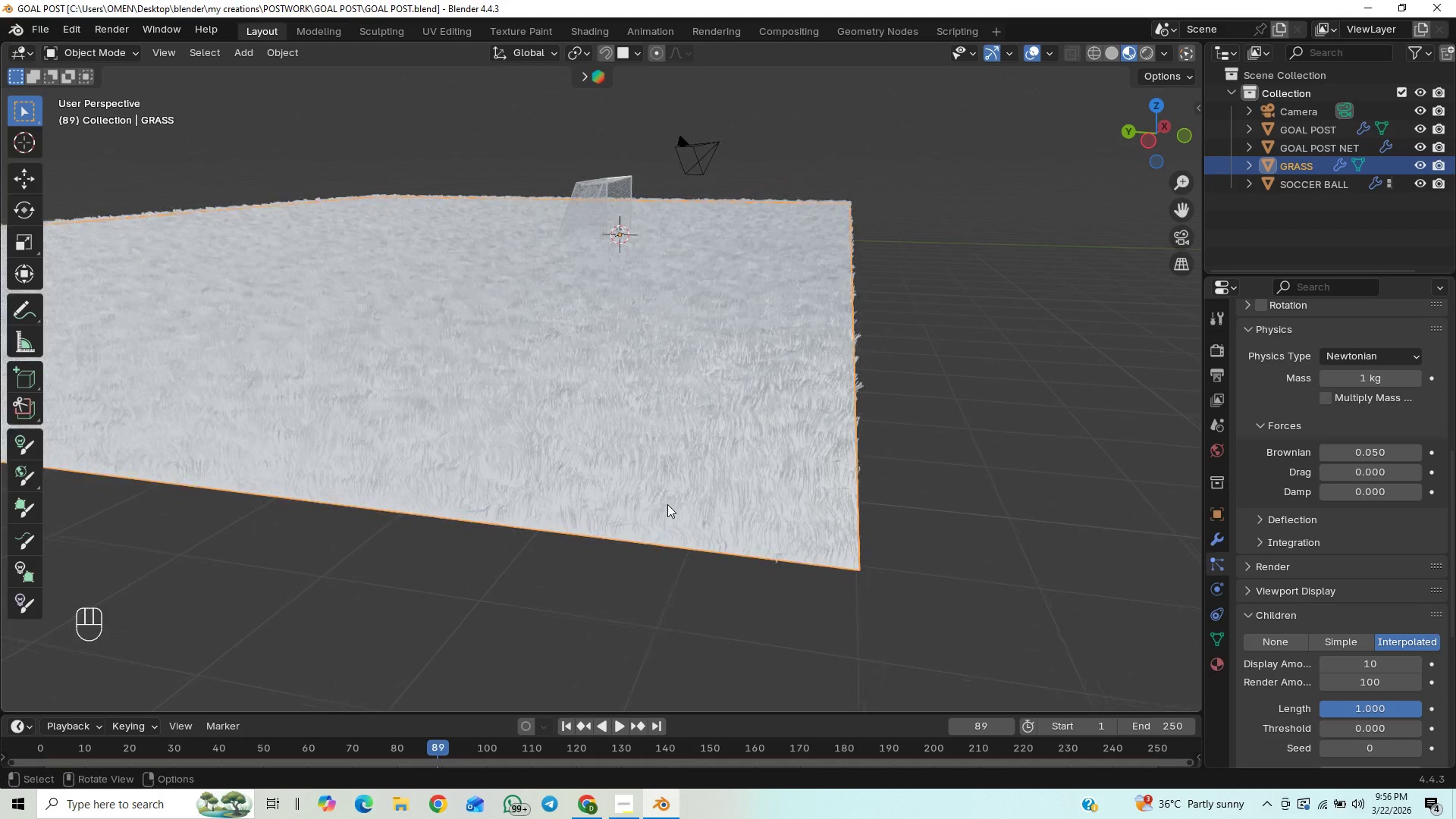 
key(Control+ControlLeft)
 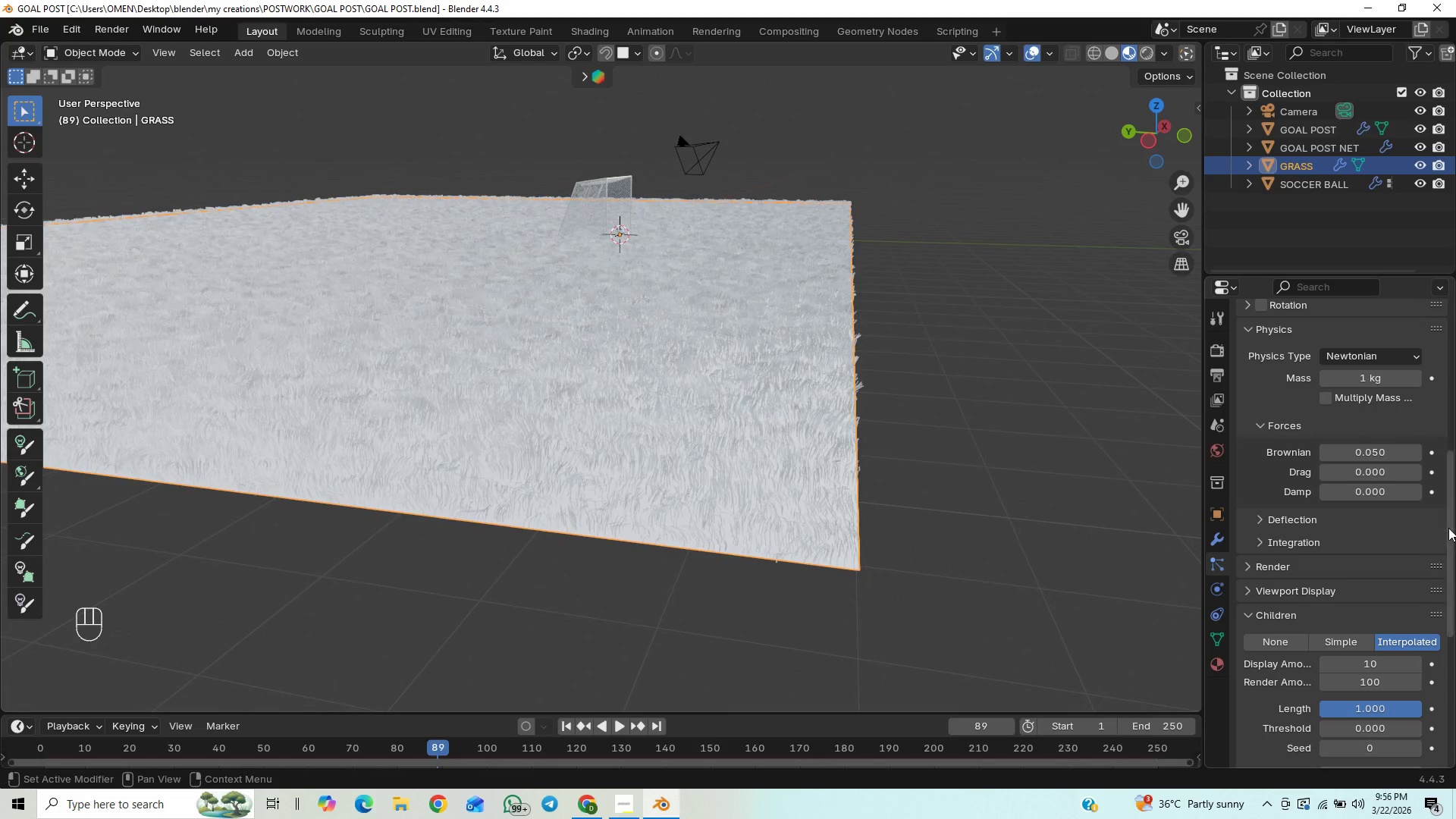 
left_click_drag(start_coordinate=[1454, 523], to_coordinate=[1442, 612])
 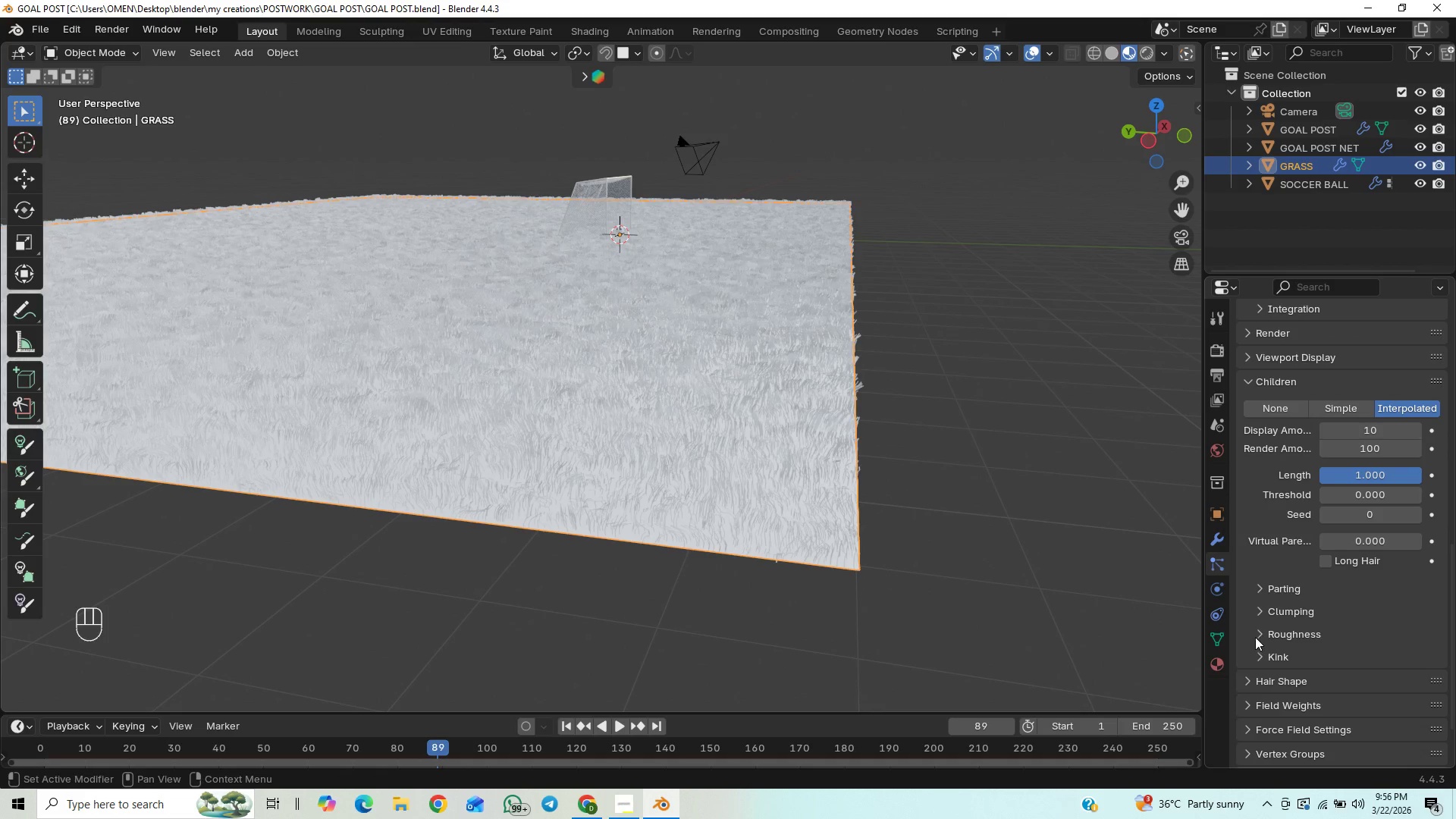 
left_click([1255, 635])
 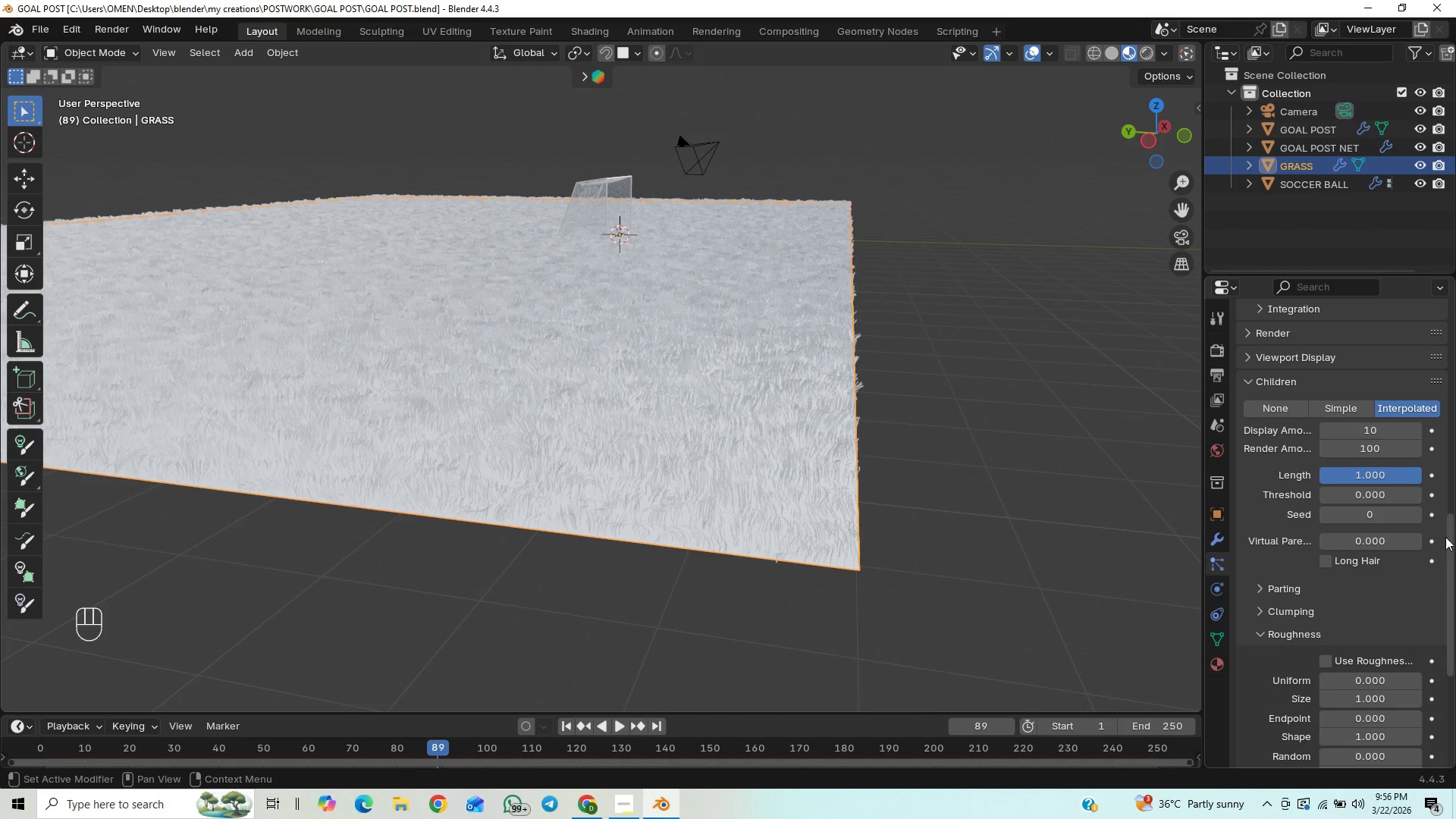 
left_click_drag(start_coordinate=[1448, 538], to_coordinate=[1452, 584])
 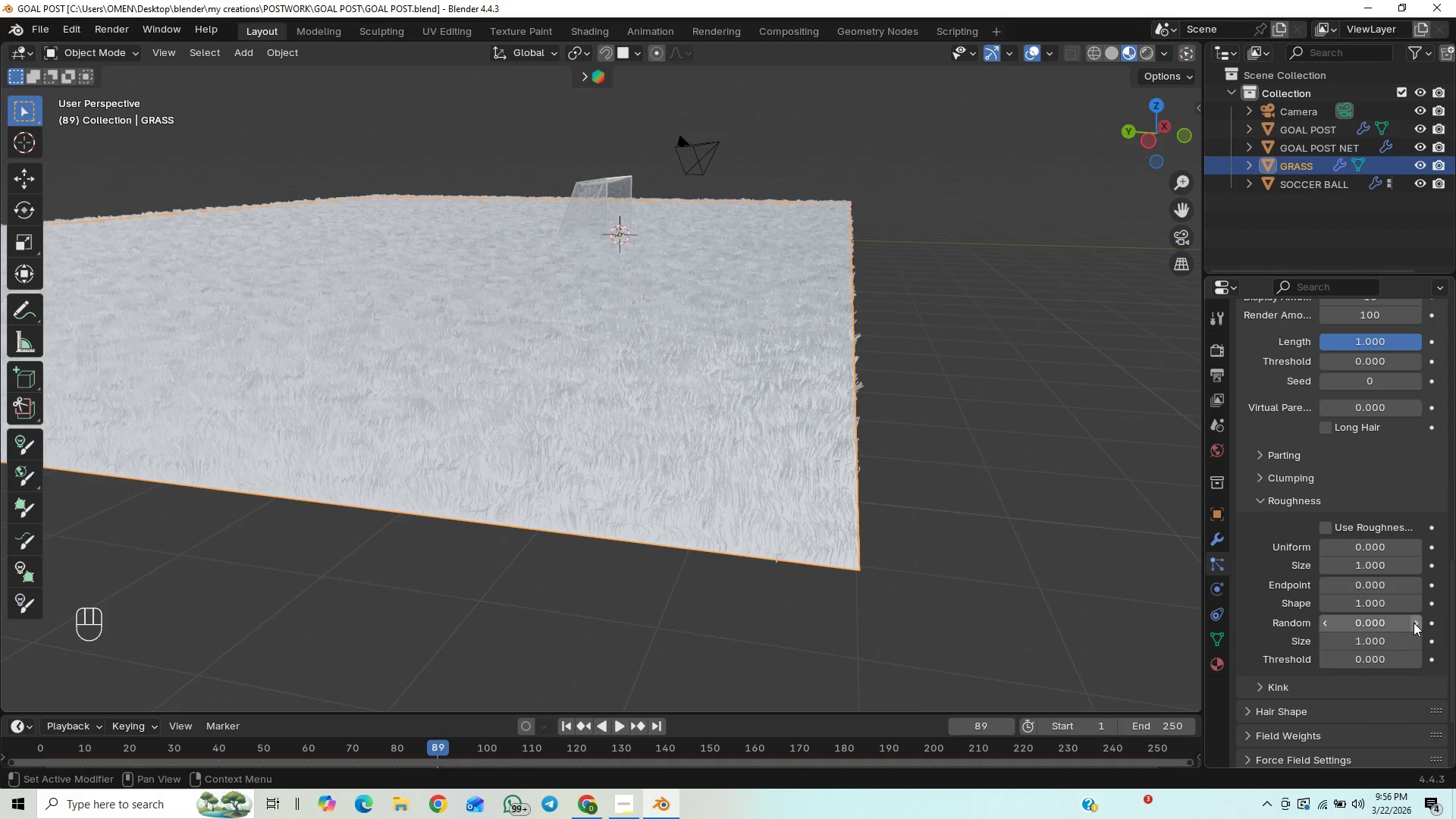 
double_click([1415, 623])
 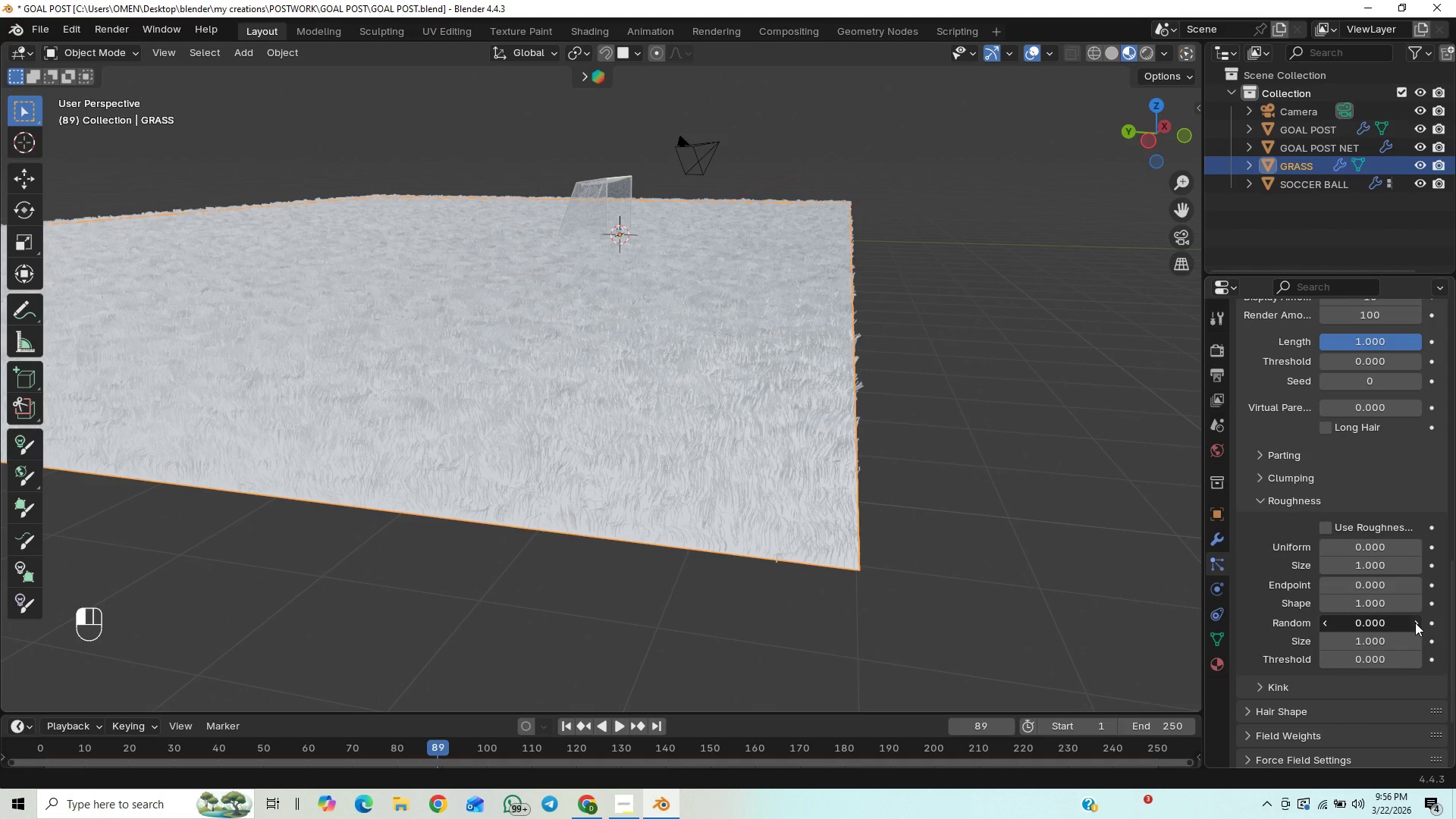 
triple_click([1415, 623])
 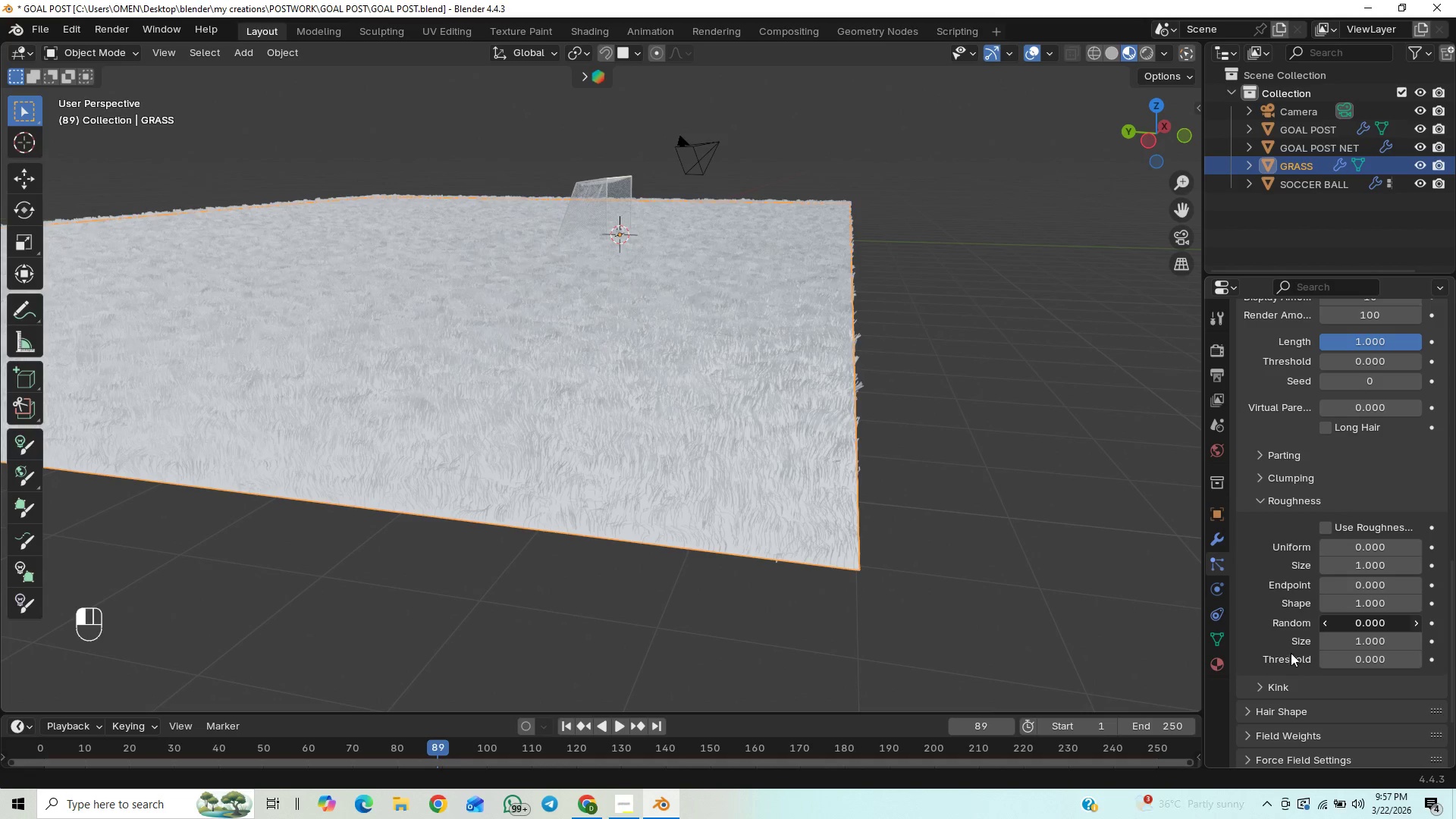 
wait(65.17)
 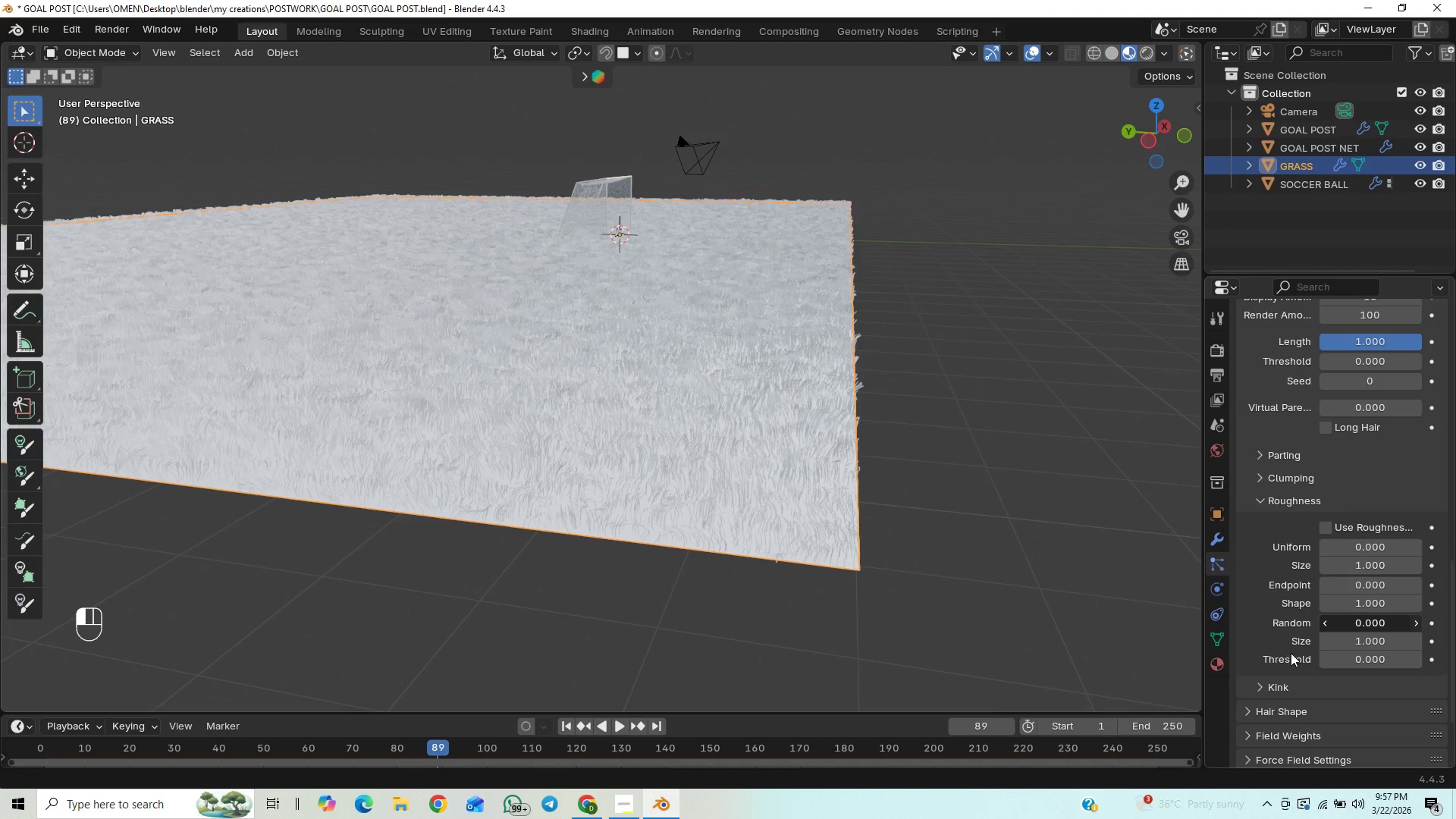 
scroll: coordinate [1090, 502], scroll_direction: down, amount: 1.0
 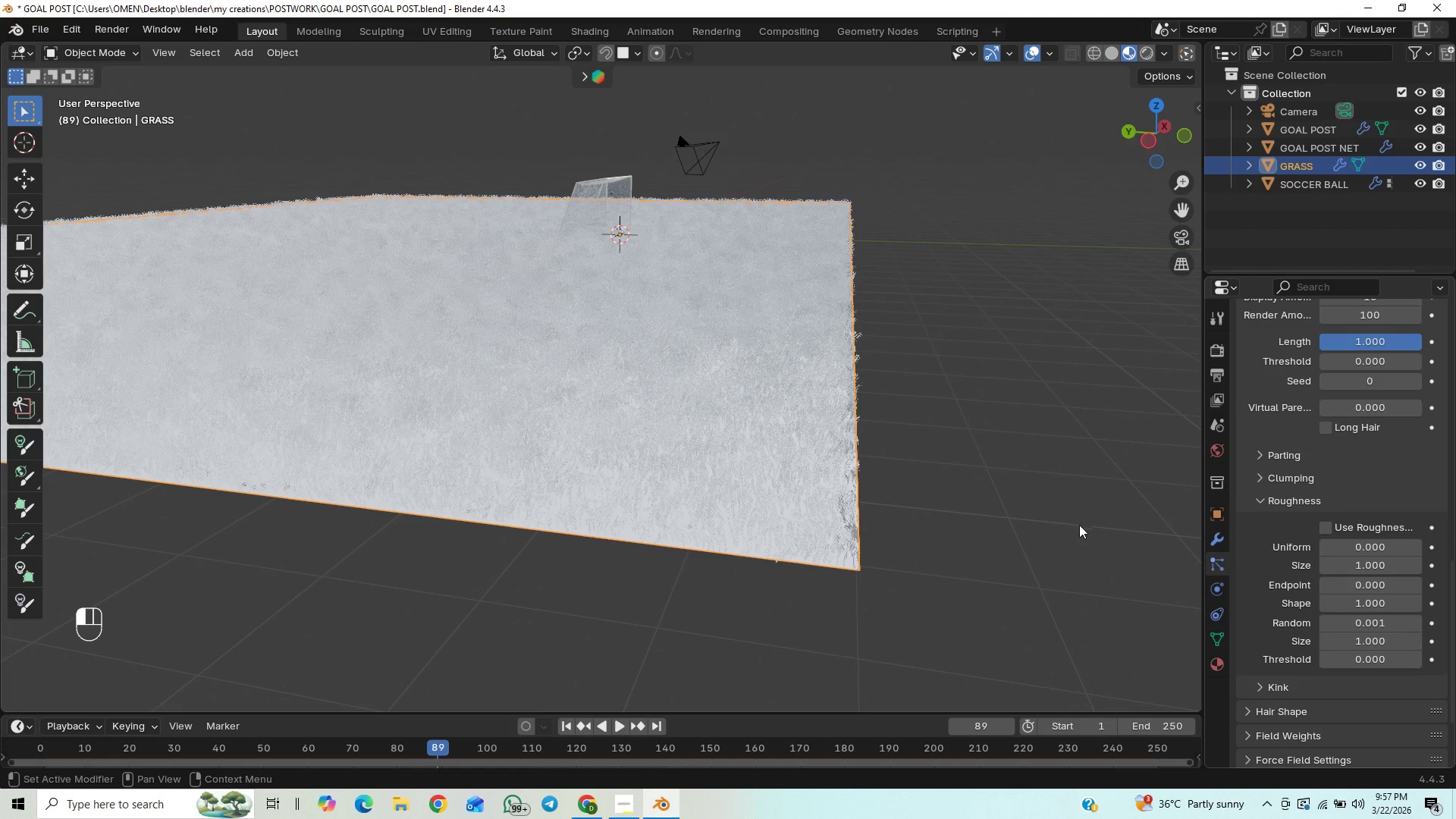 
scroll: coordinate [1005, 532], scroll_direction: up, amount: 3.0
 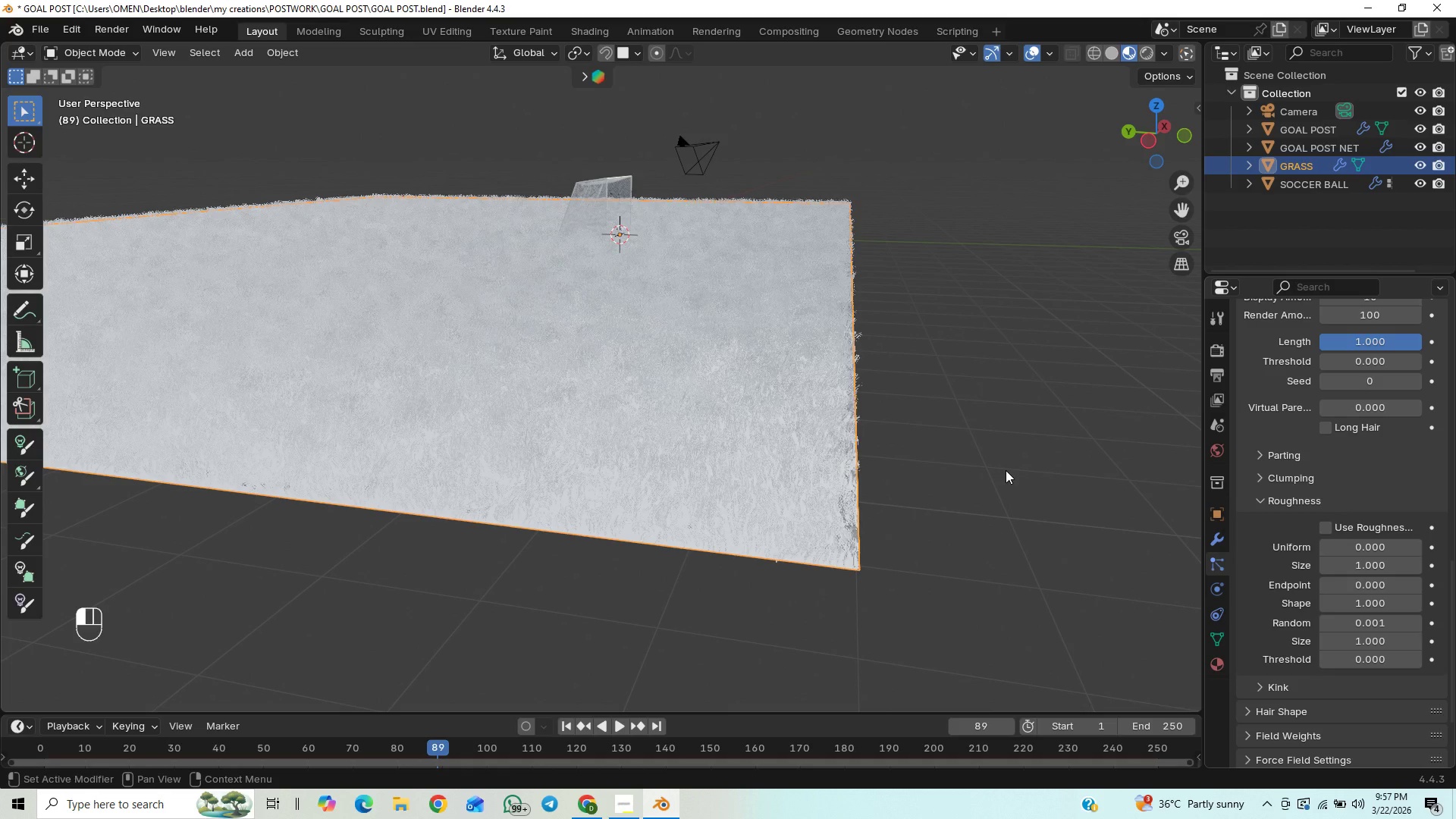 
scroll: coordinate [924, 435], scroll_direction: down, amount: 5.0
 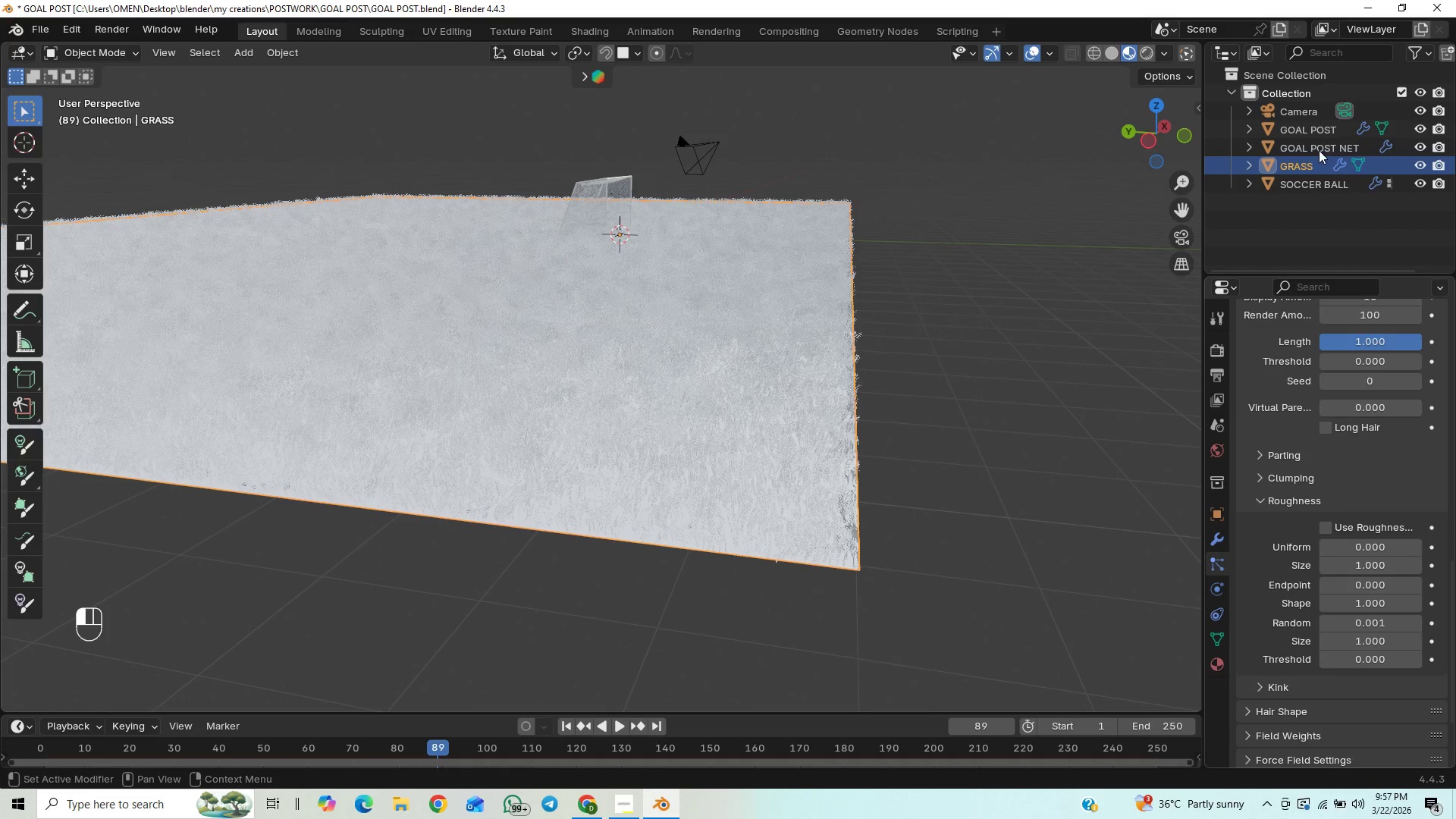 
left_click_drag(start_coordinate=[1313, 145], to_coordinate=[1424, 148])
 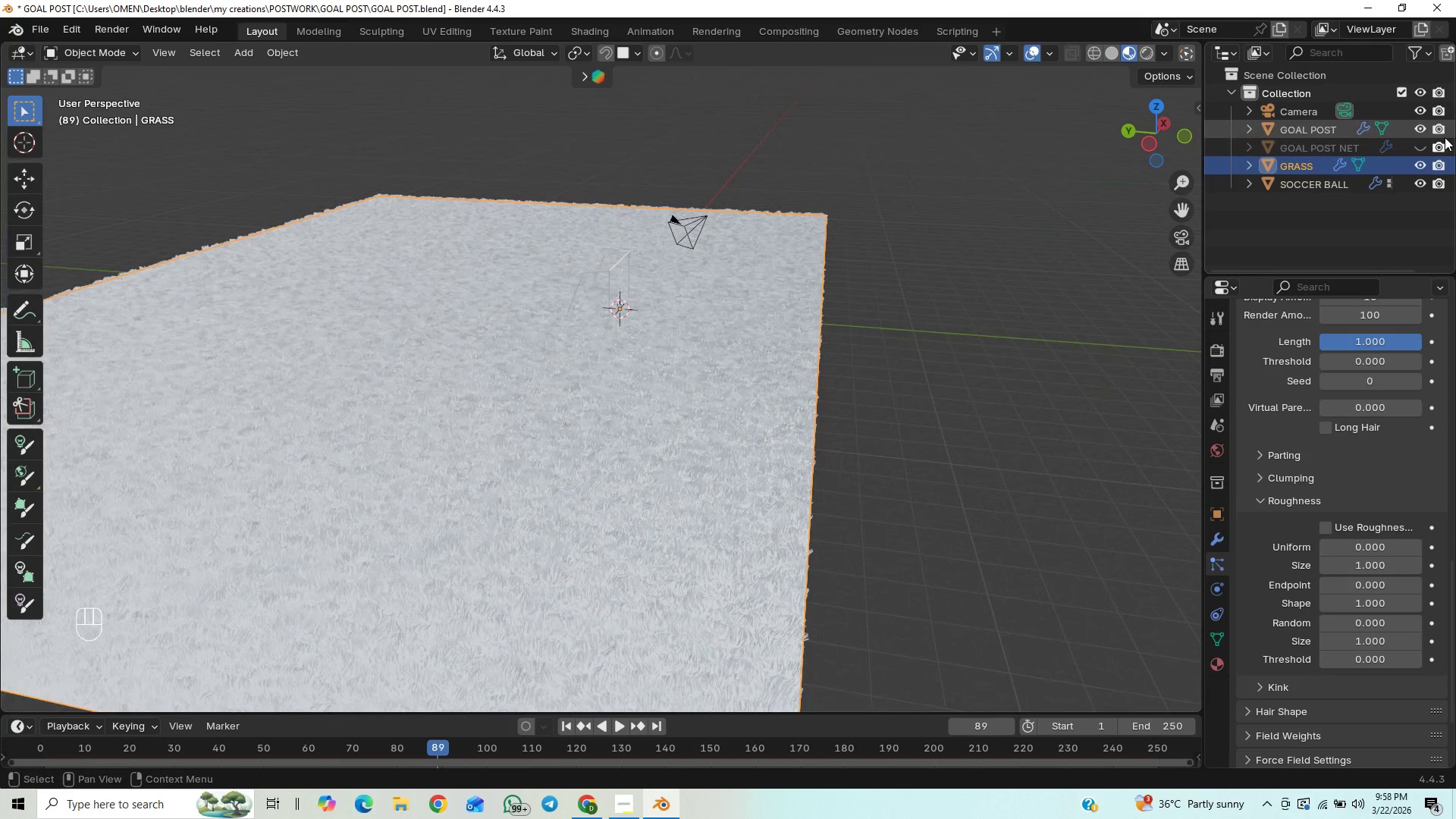 
scroll: coordinate [748, 442], scroll_direction: up, amount: 6.0
 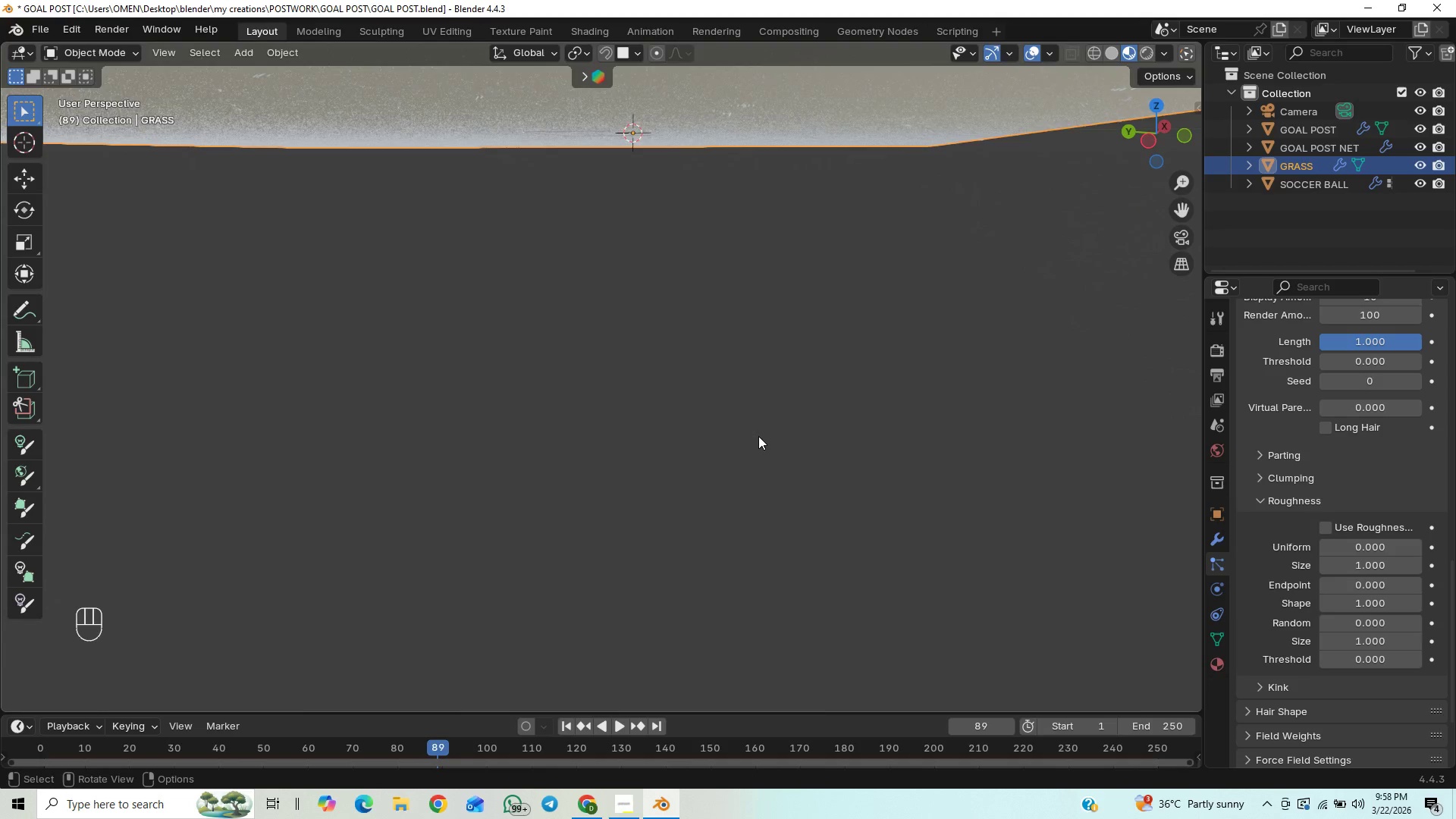 
scroll: coordinate [758, 436], scroll_direction: down, amount: 5.0
 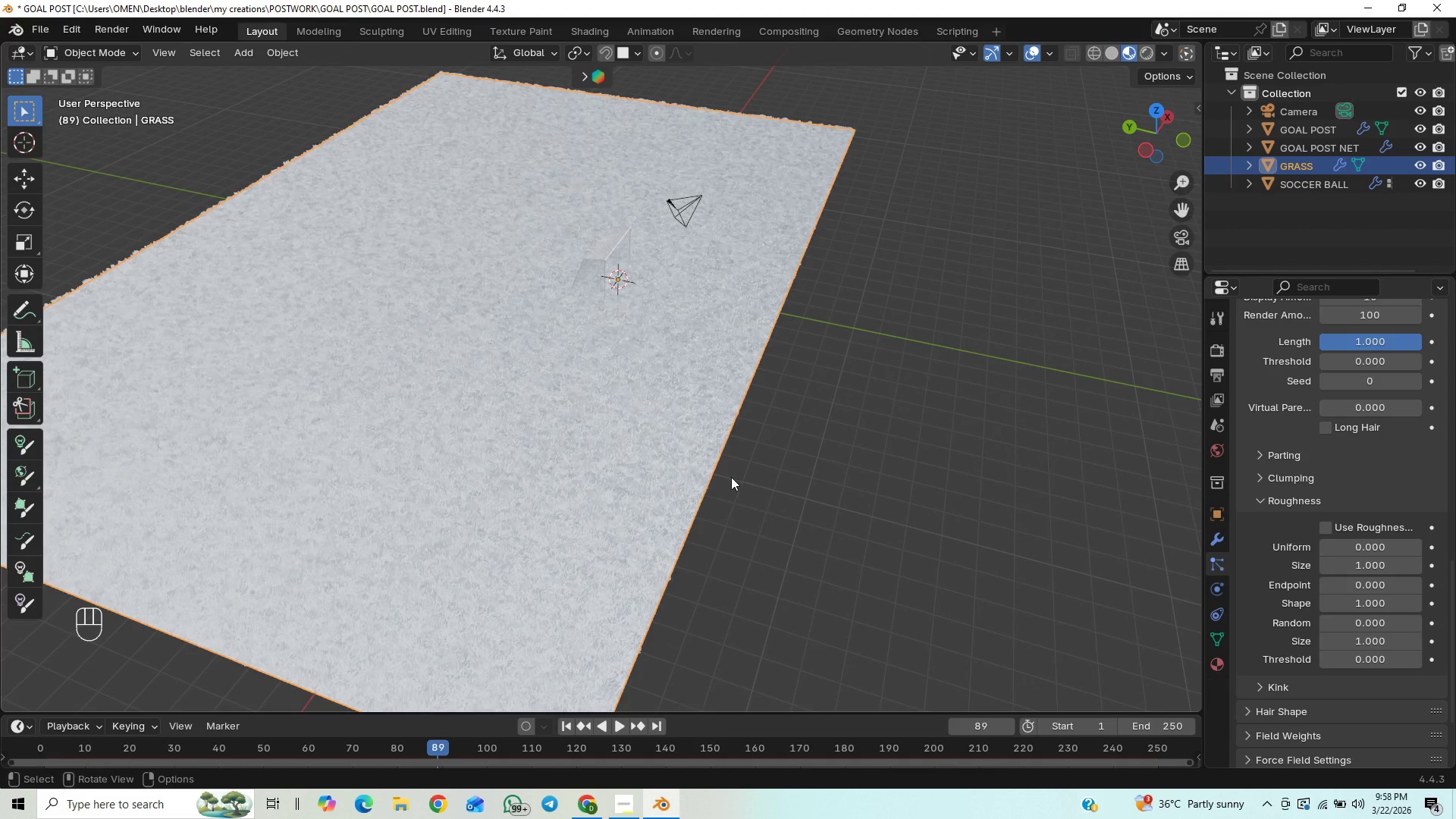 
hold_key(key=ControlLeft, duration=0.59)
 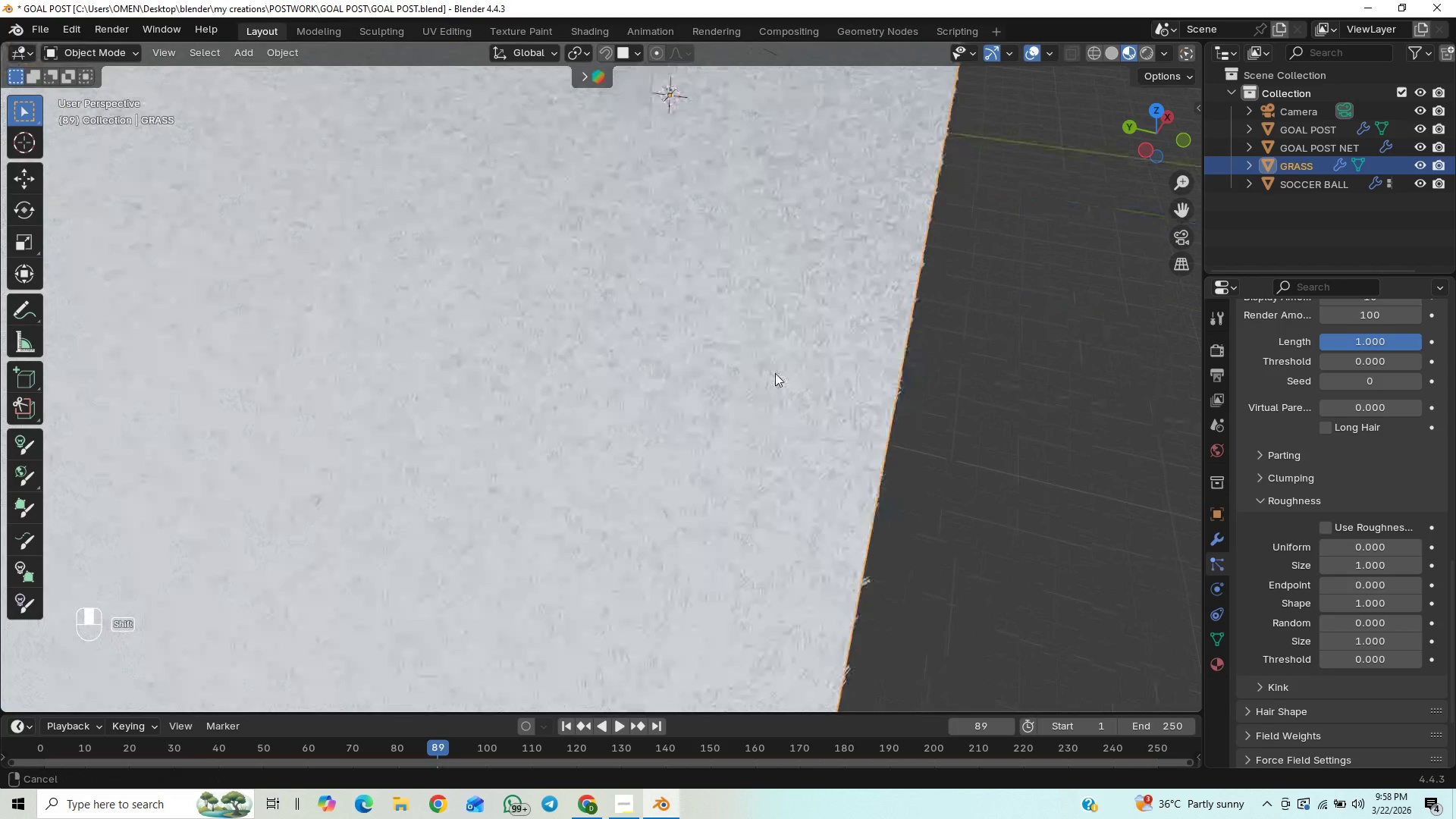 
hold_key(key=ControlLeft, duration=5.22)
 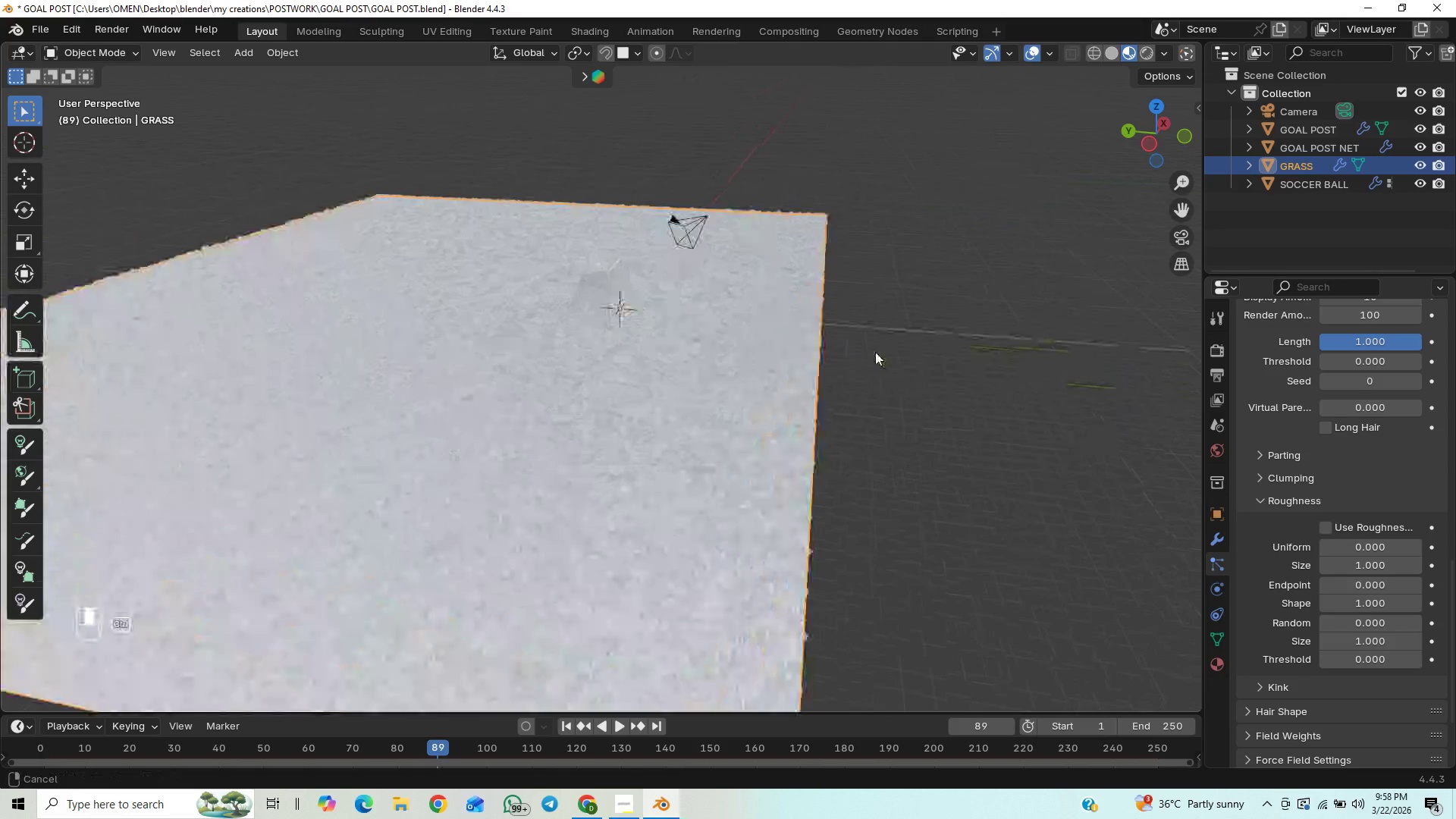 
hold_key(key=ShiftLeft, duration=0.48)
 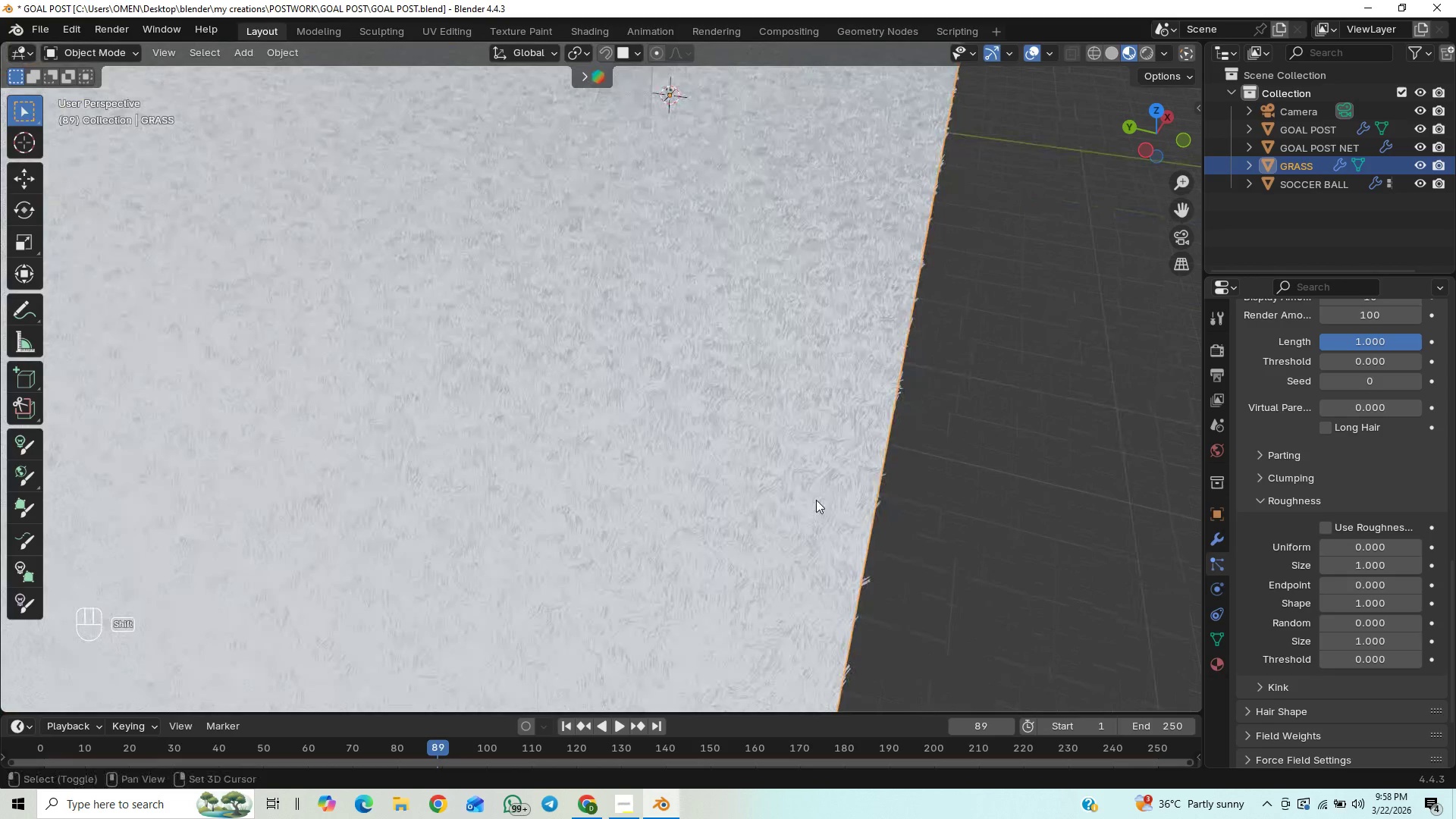 
scroll: coordinate [741, 490], scroll_direction: up, amount: 1.0
 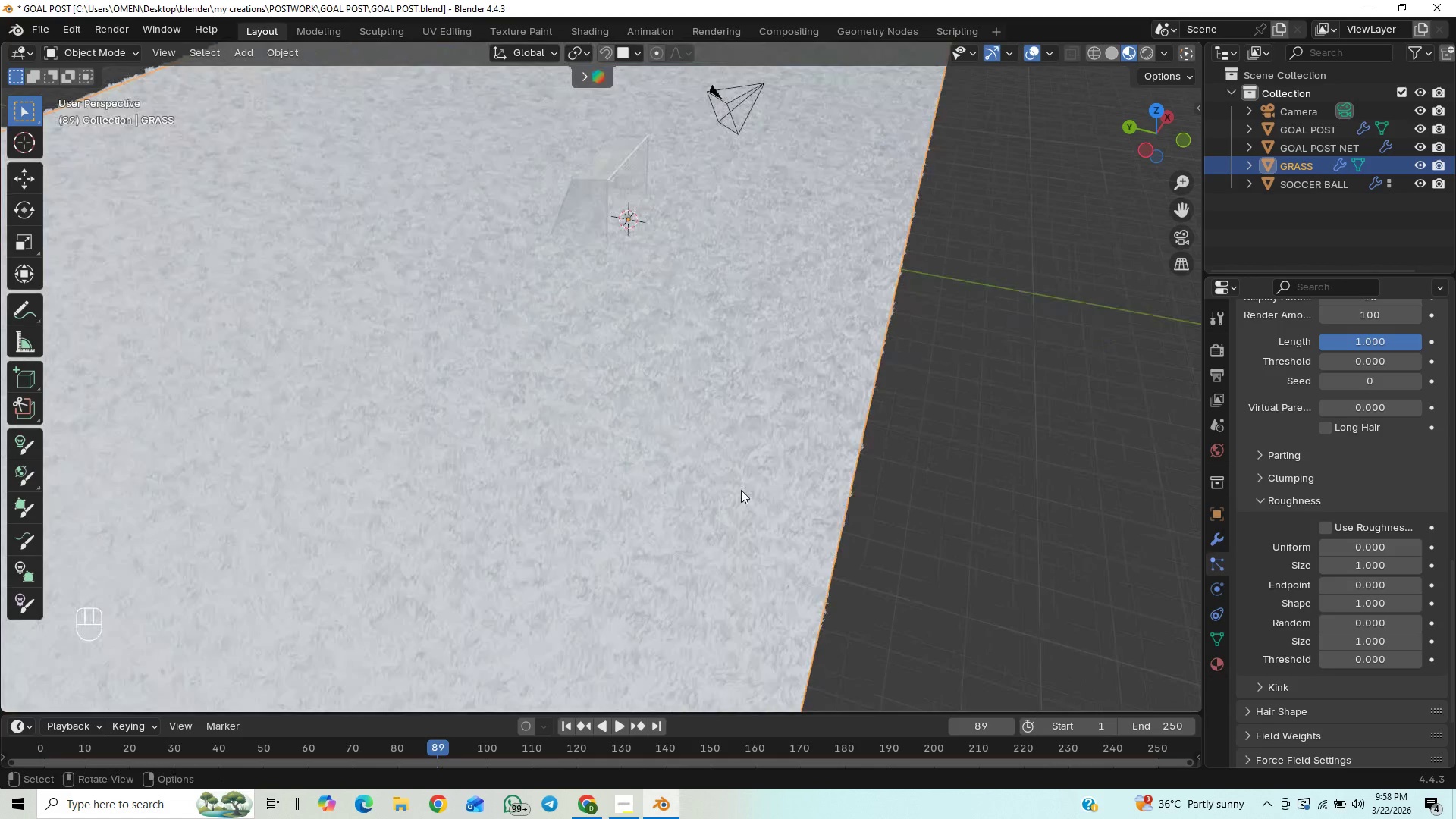 
hold_key(key=ShiftLeft, duration=0.41)
scroll: coordinate [808, 397], scroll_direction: up, amount: 3.0
 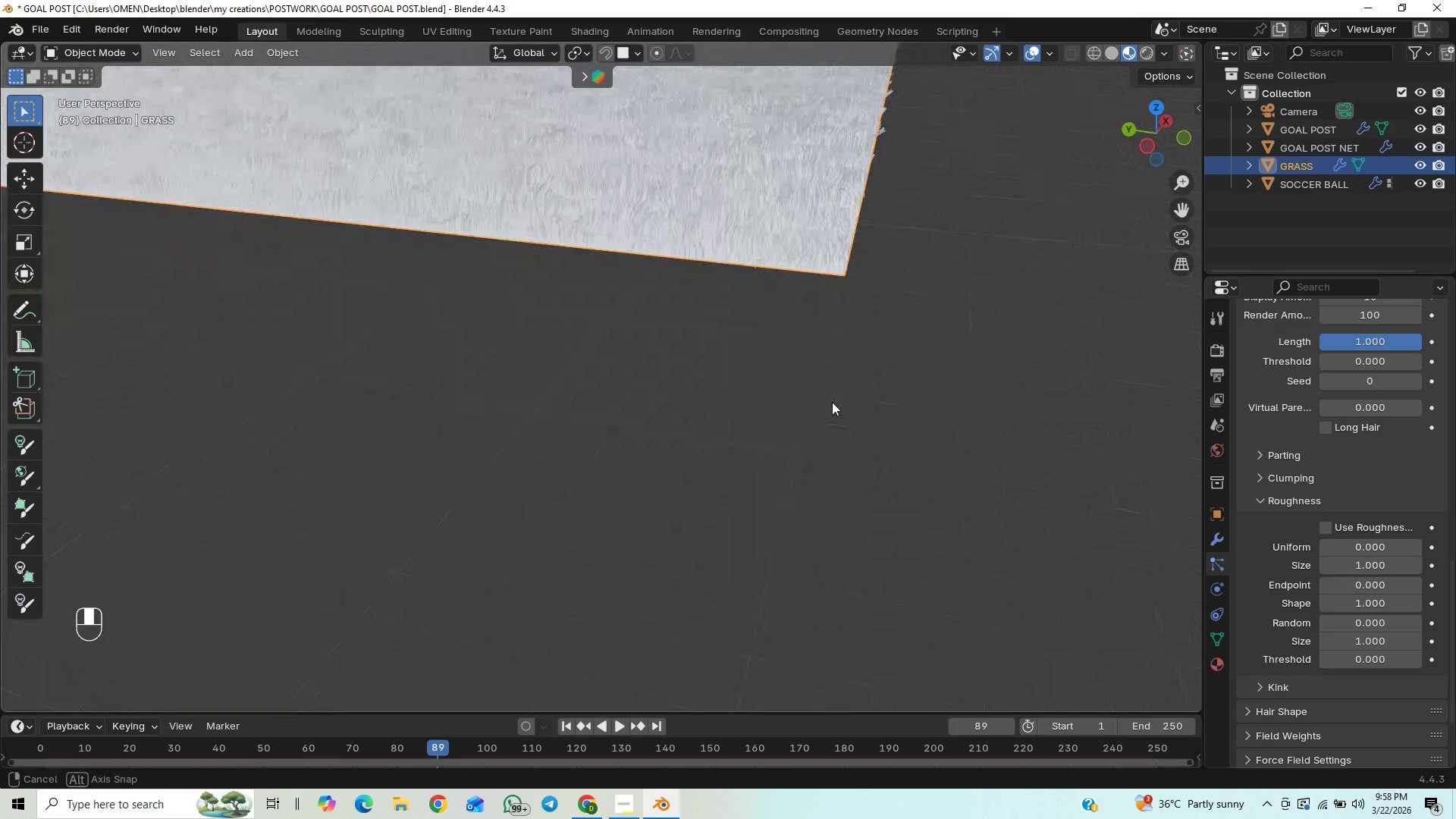 
hold_key(key=ShiftLeft, duration=0.61)
 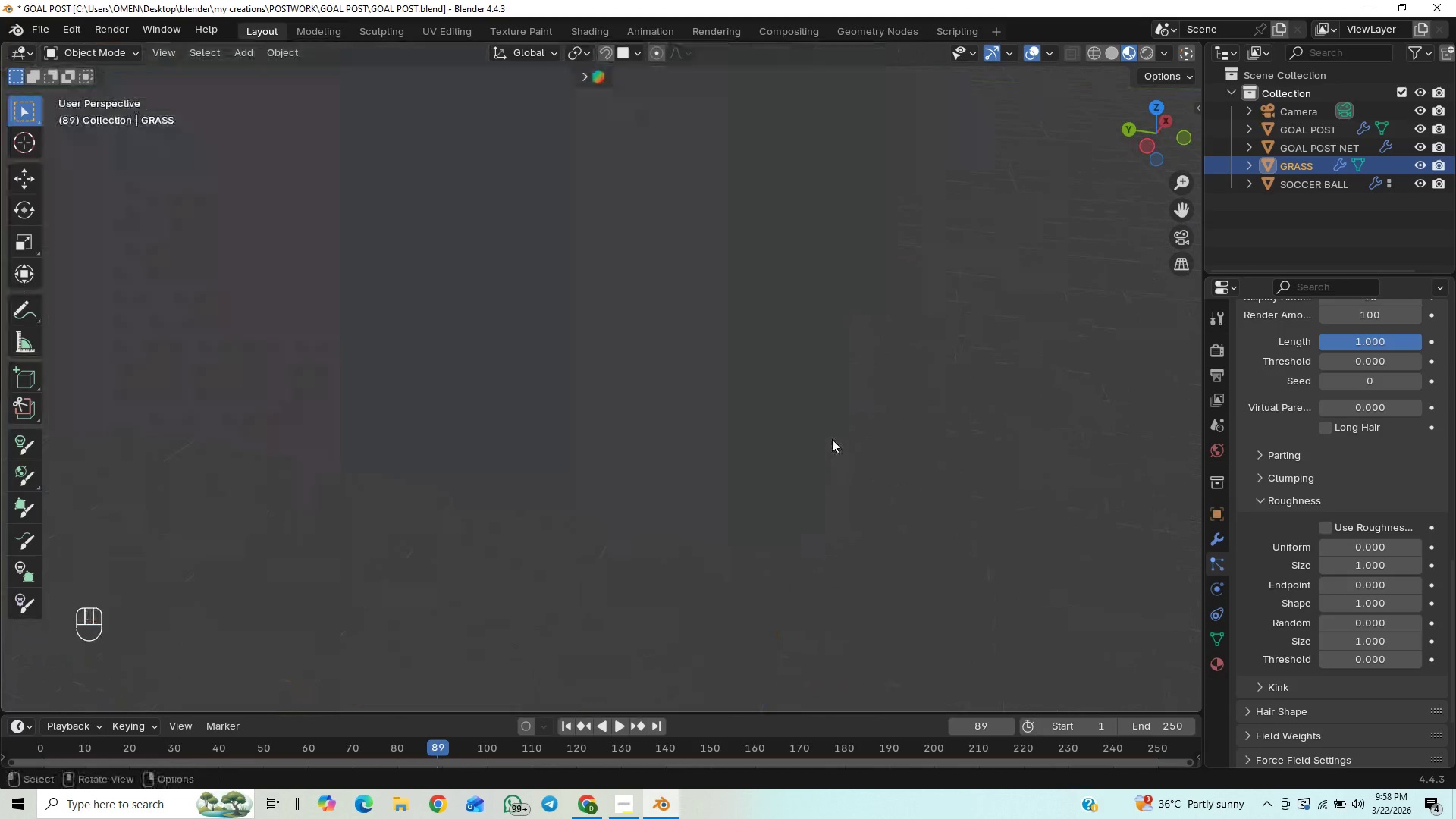 
scroll: coordinate [832, 439], scroll_direction: up, amount: 7.0
 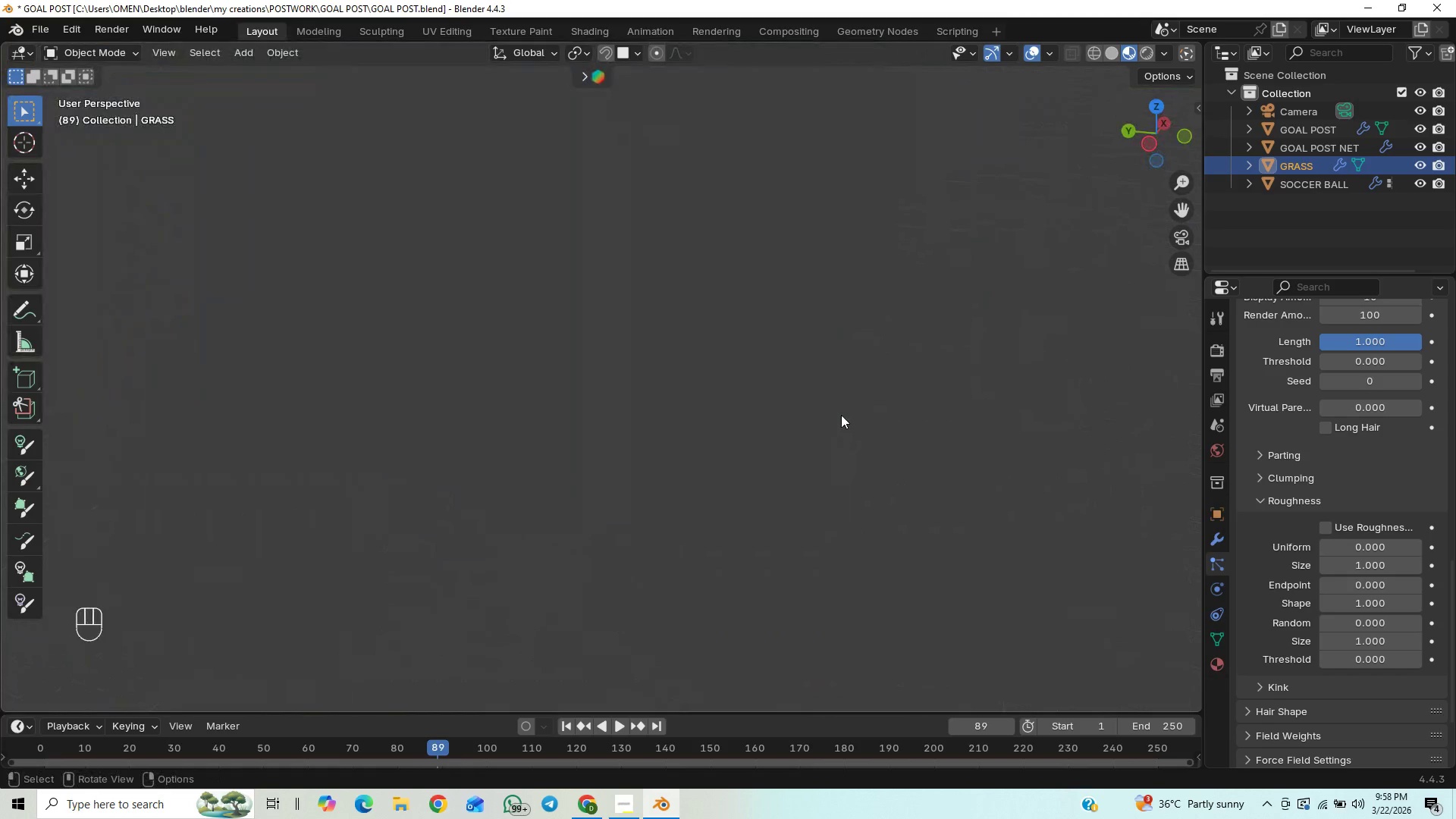 
hold_key(key=ShiftLeft, duration=0.38)
 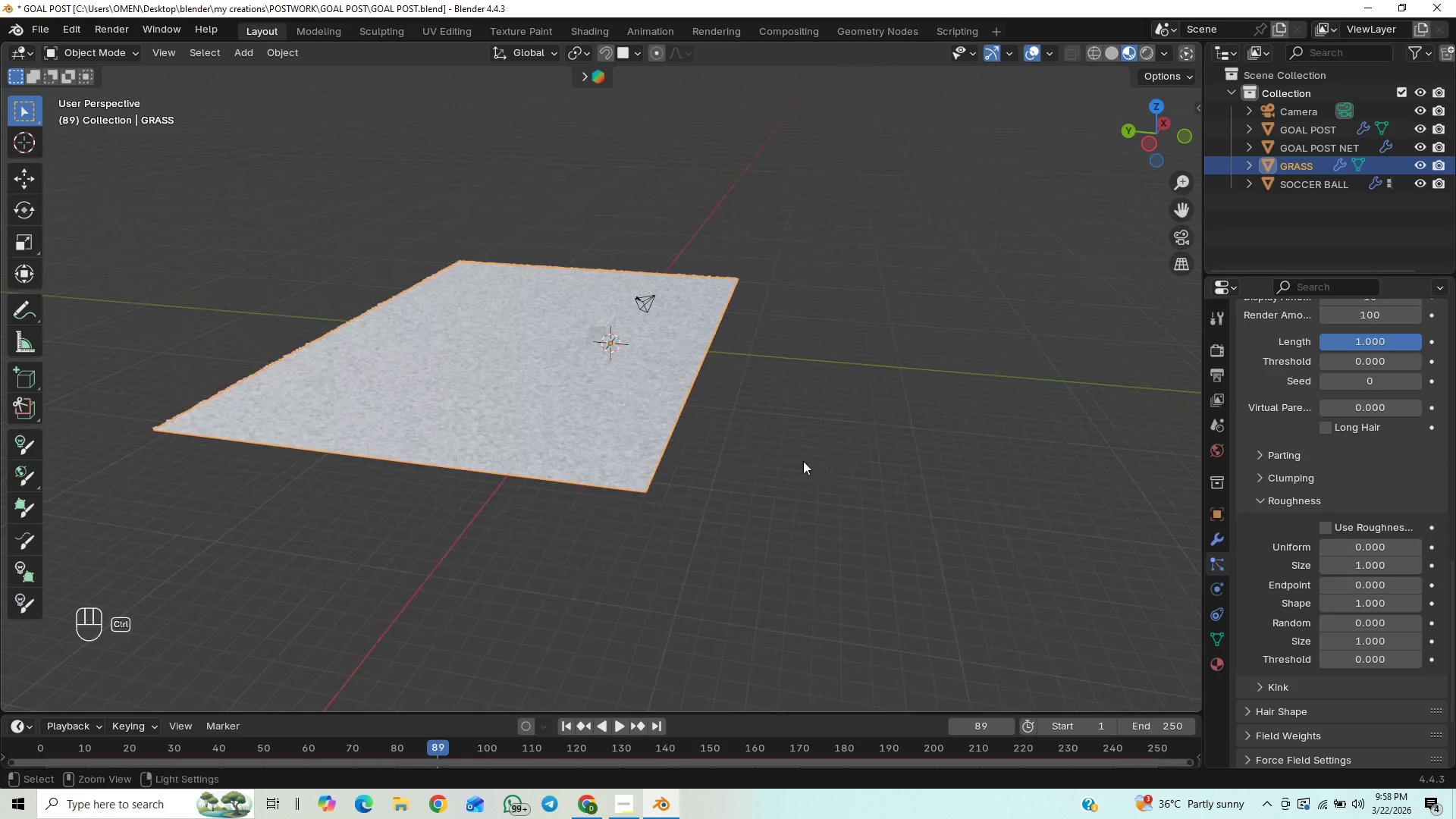 
scroll: coordinate [841, 415], scroll_direction: down, amount: 12.0
 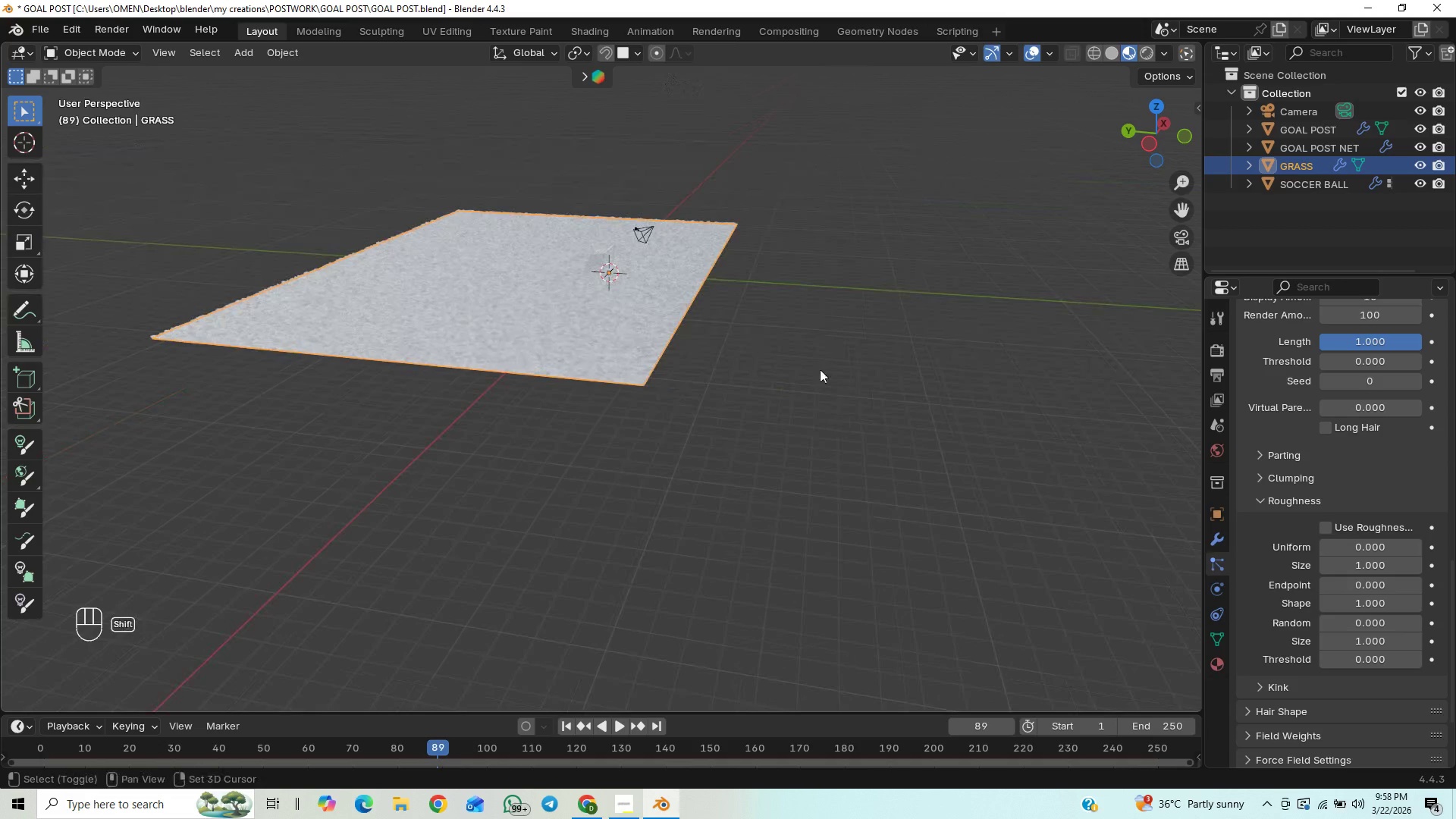 
hold_key(key=ControlLeft, duration=1.0)
scroll: coordinate [876, 352], scroll_direction: up, amount: 1.0
 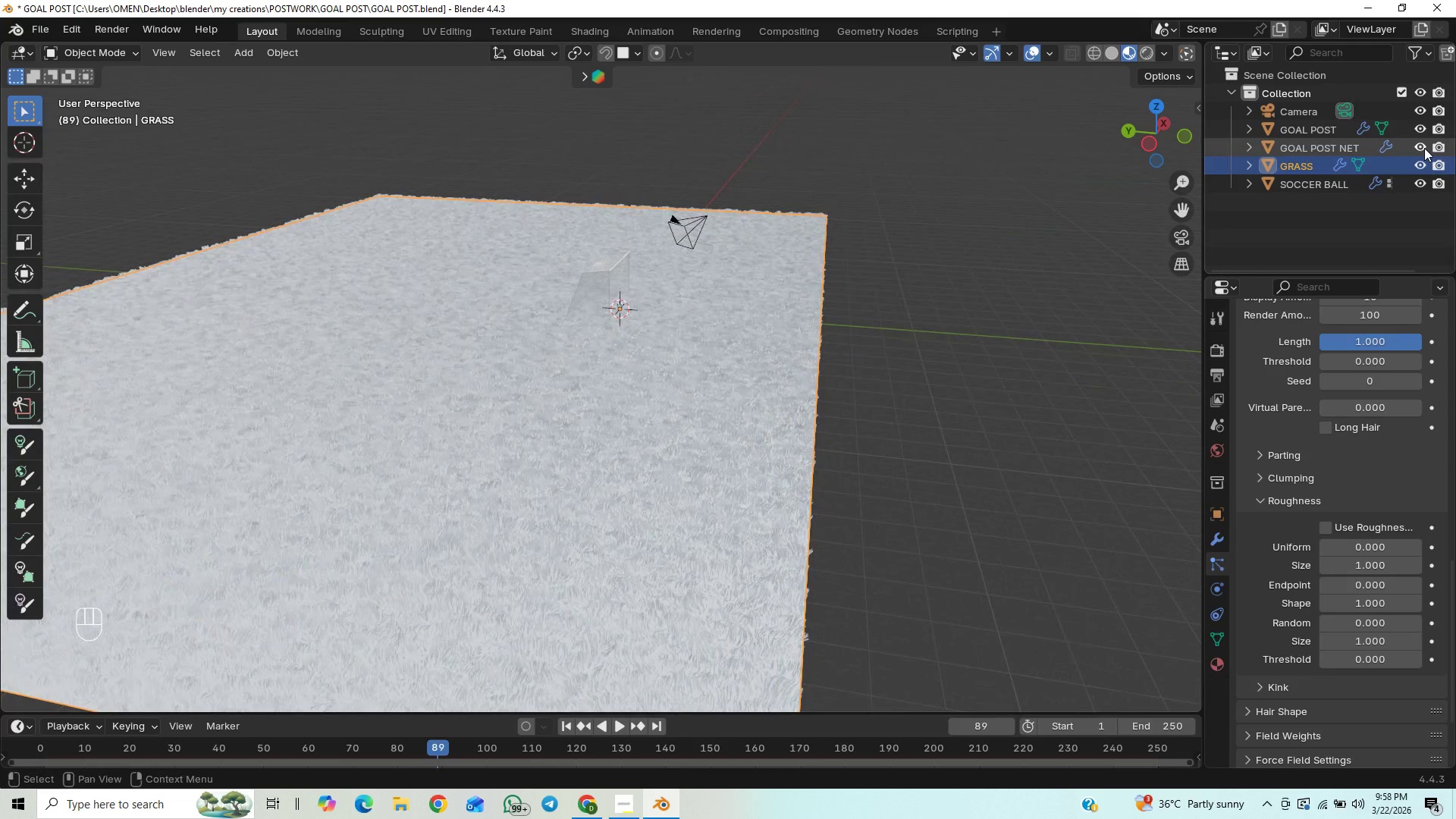 
left_click([1424, 148])
 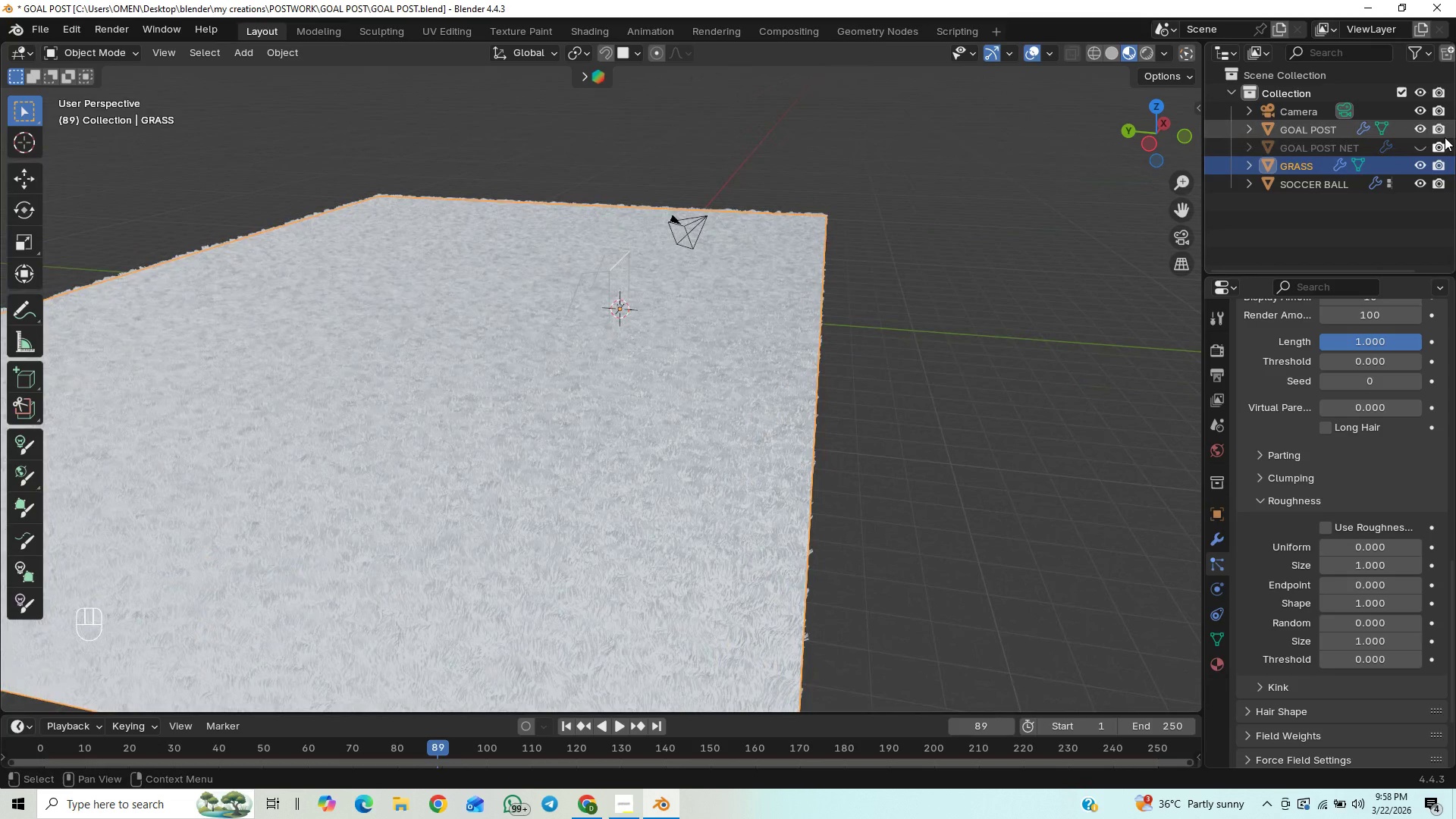 
left_click([1445, 137])
 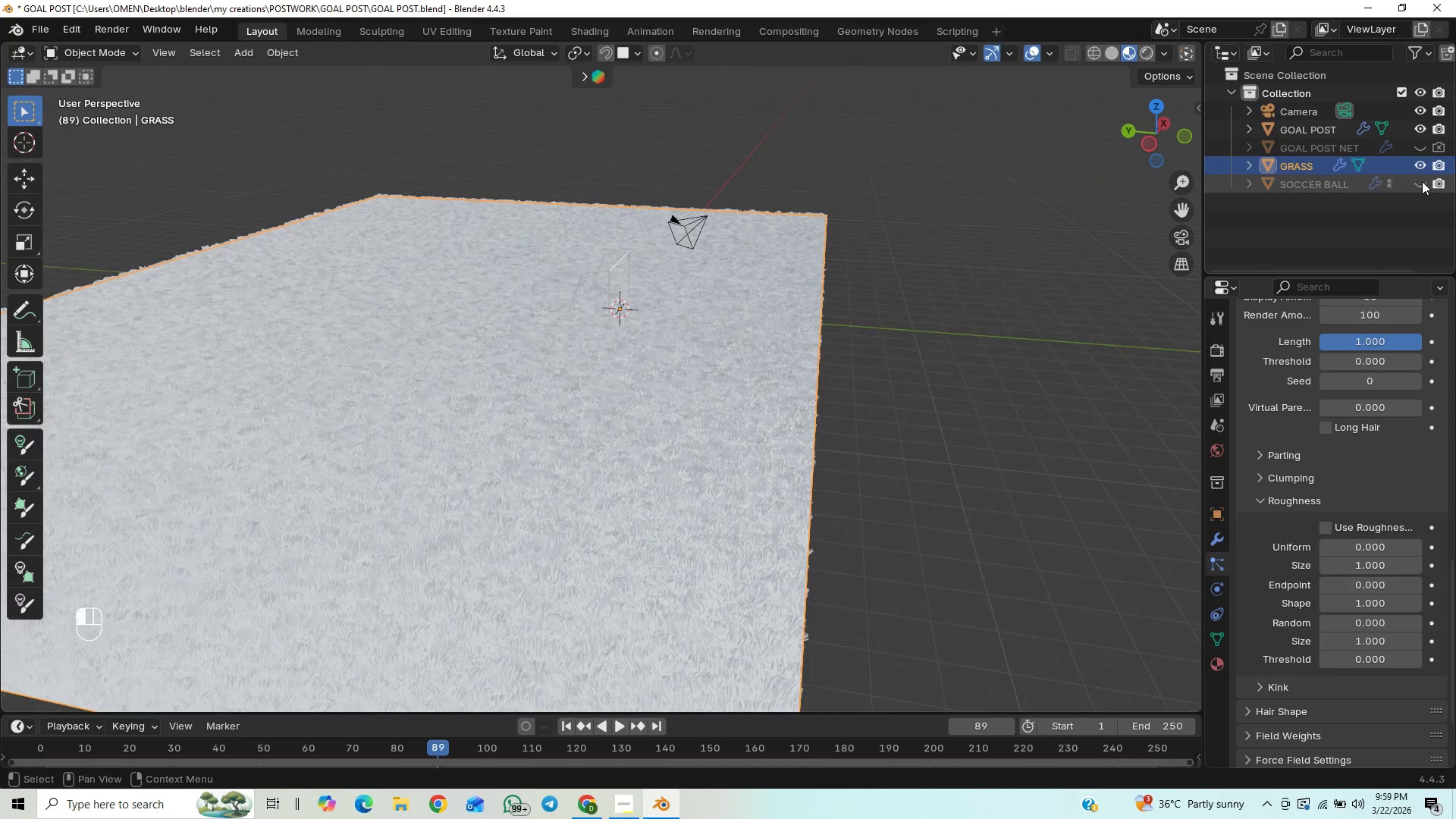 
double_click([1436, 186])
 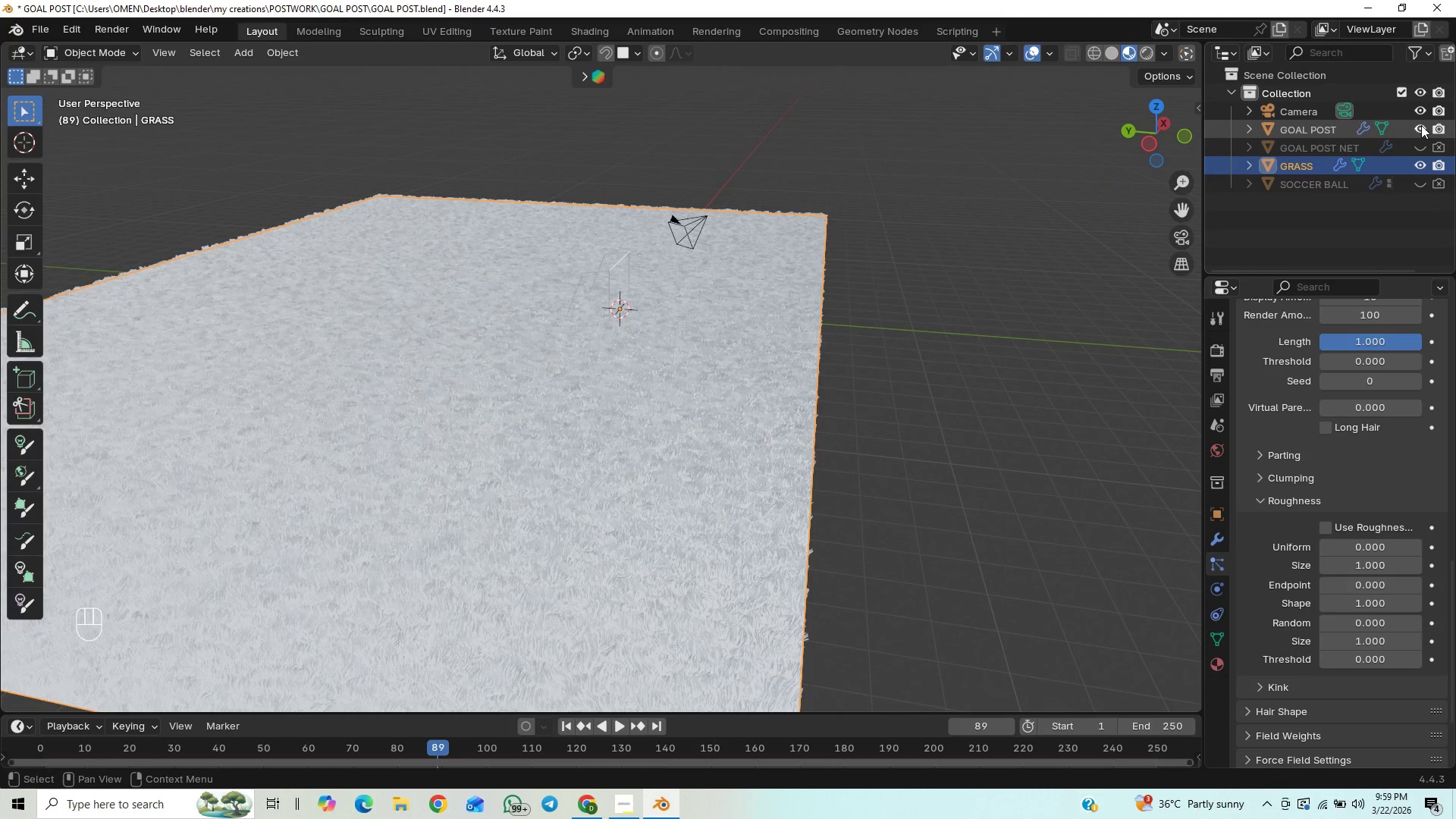 
left_click([1420, 124])
 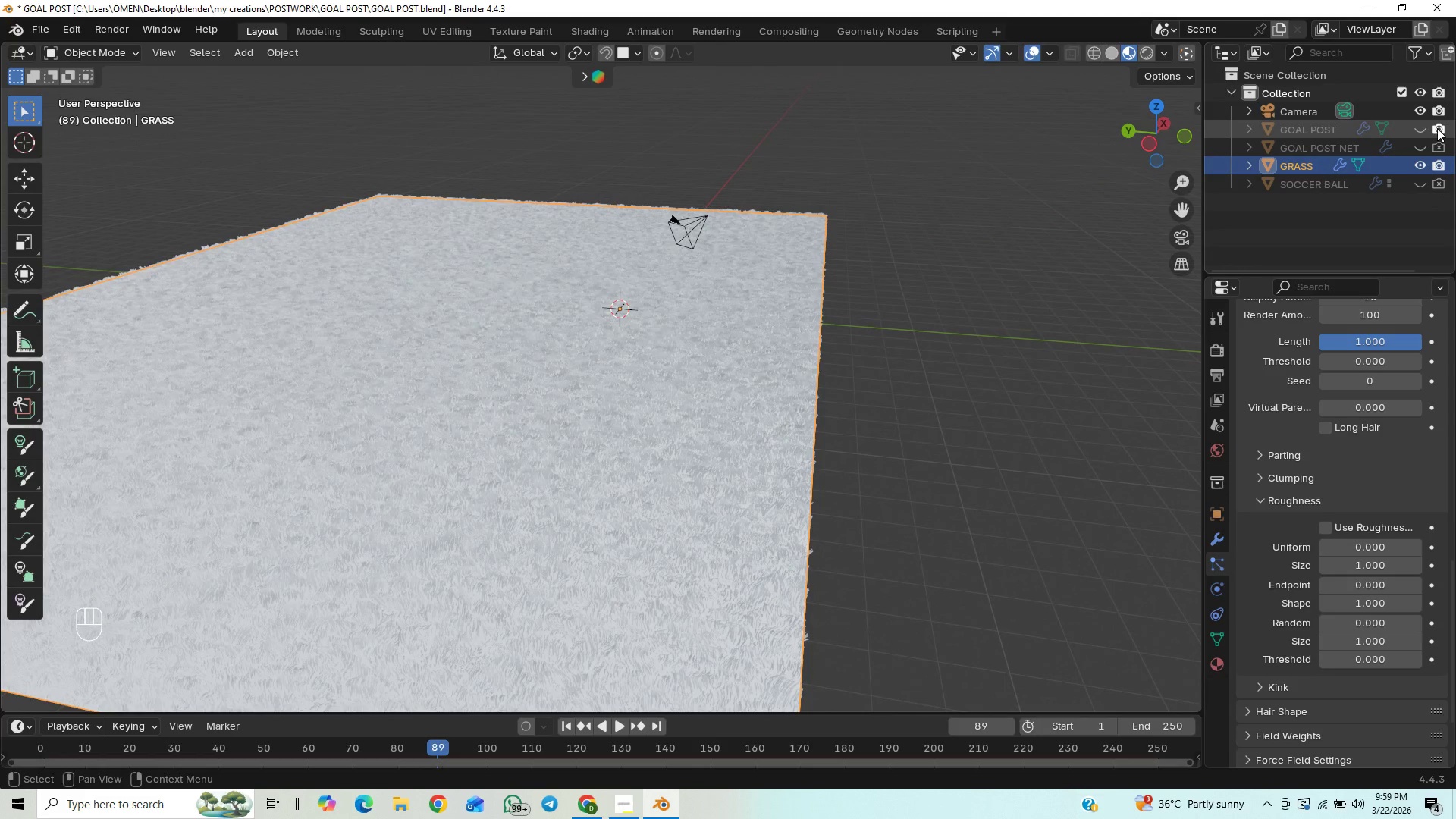 
left_click([1437, 128])
 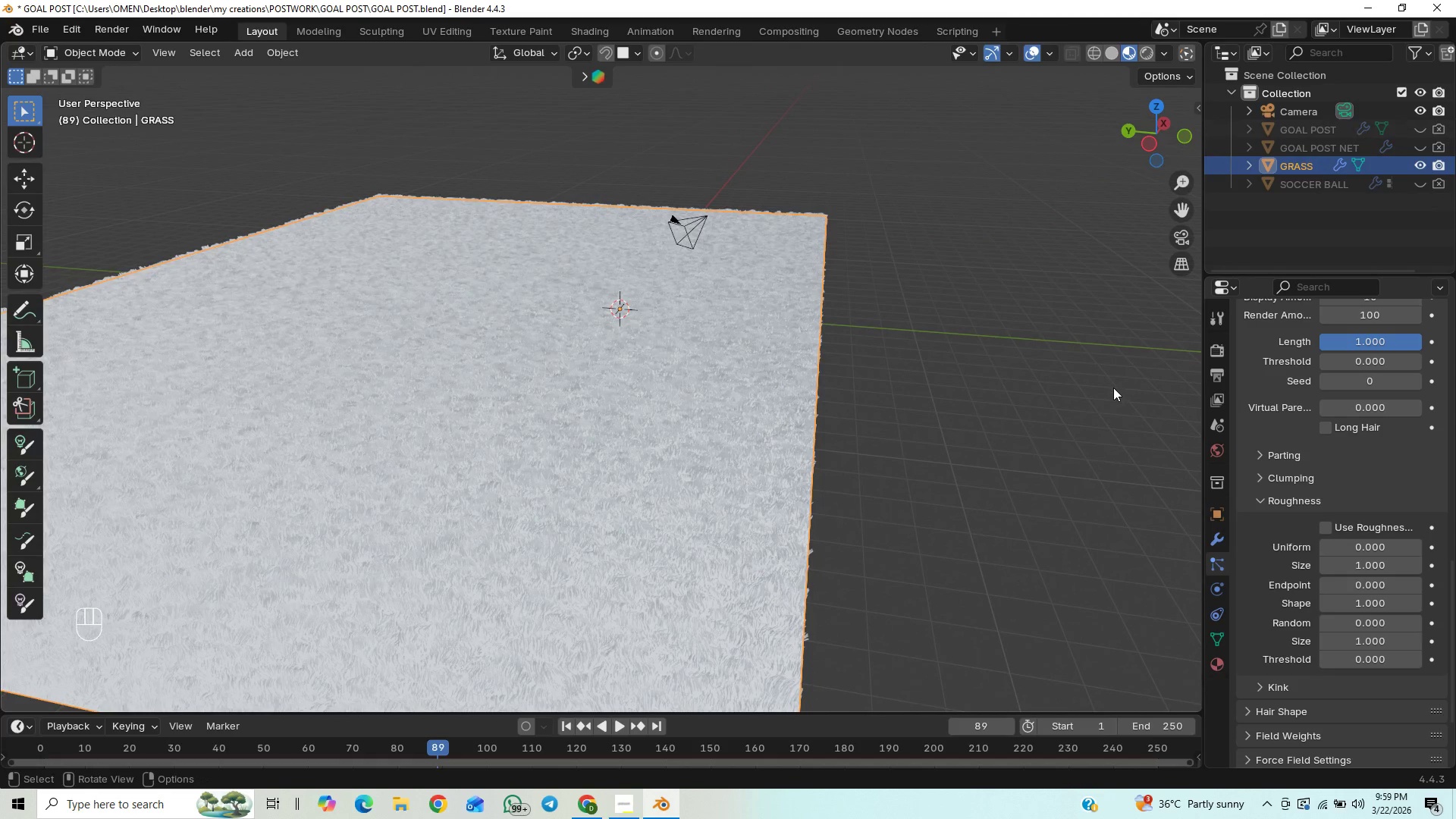 
key(Control+S)
 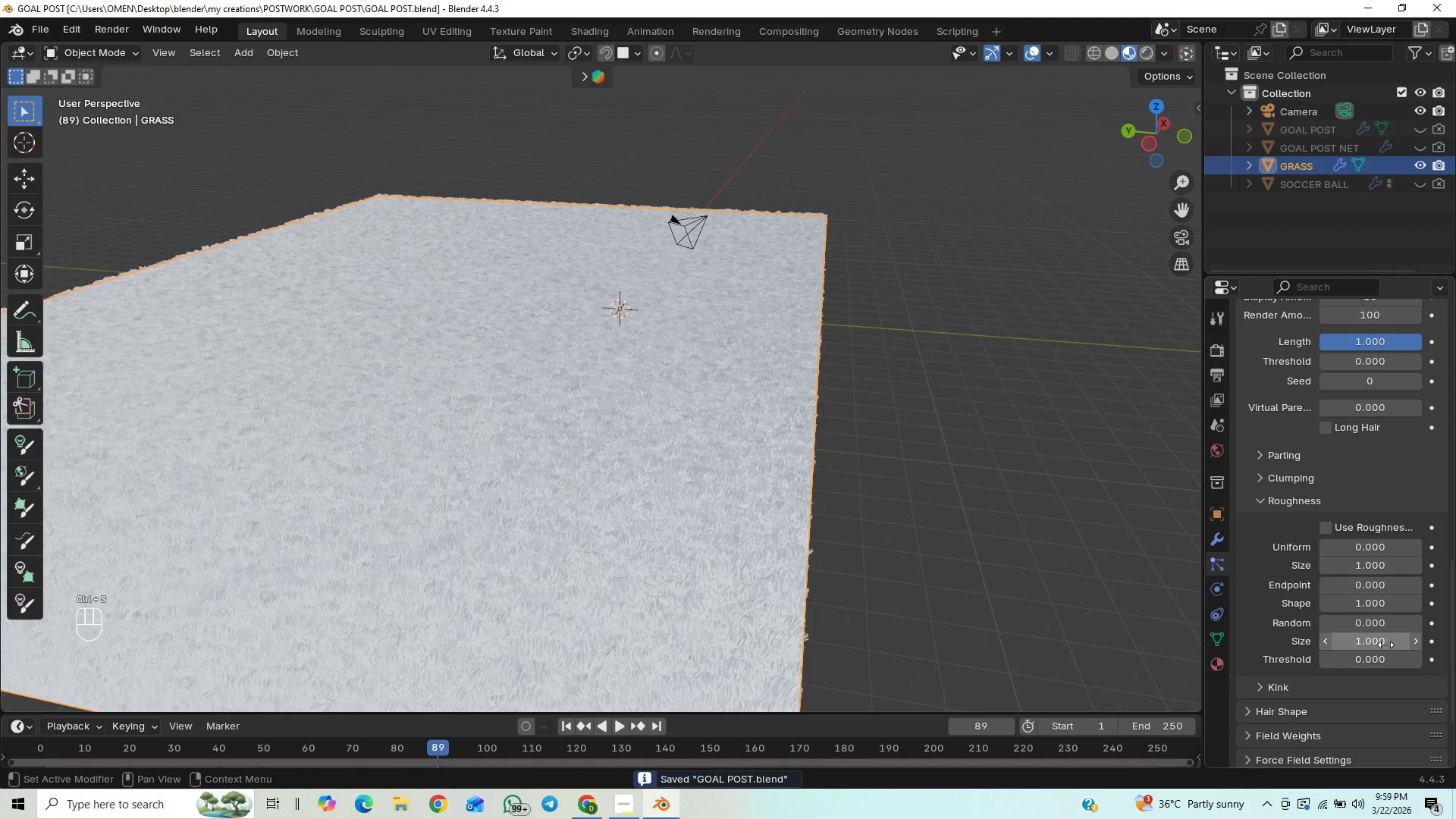 
left_click([1384, 629])
 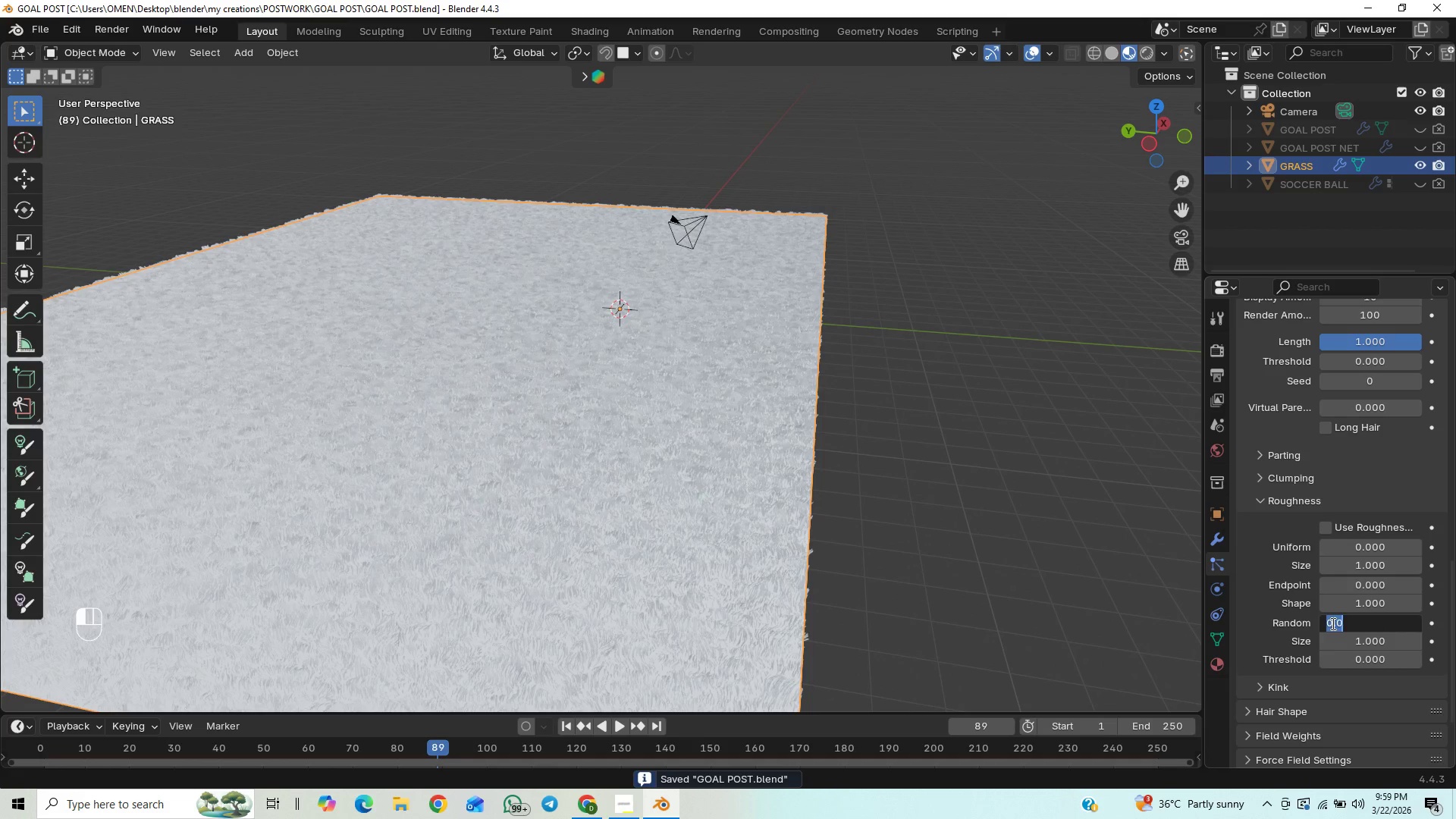 
left_click([1094, 612])
 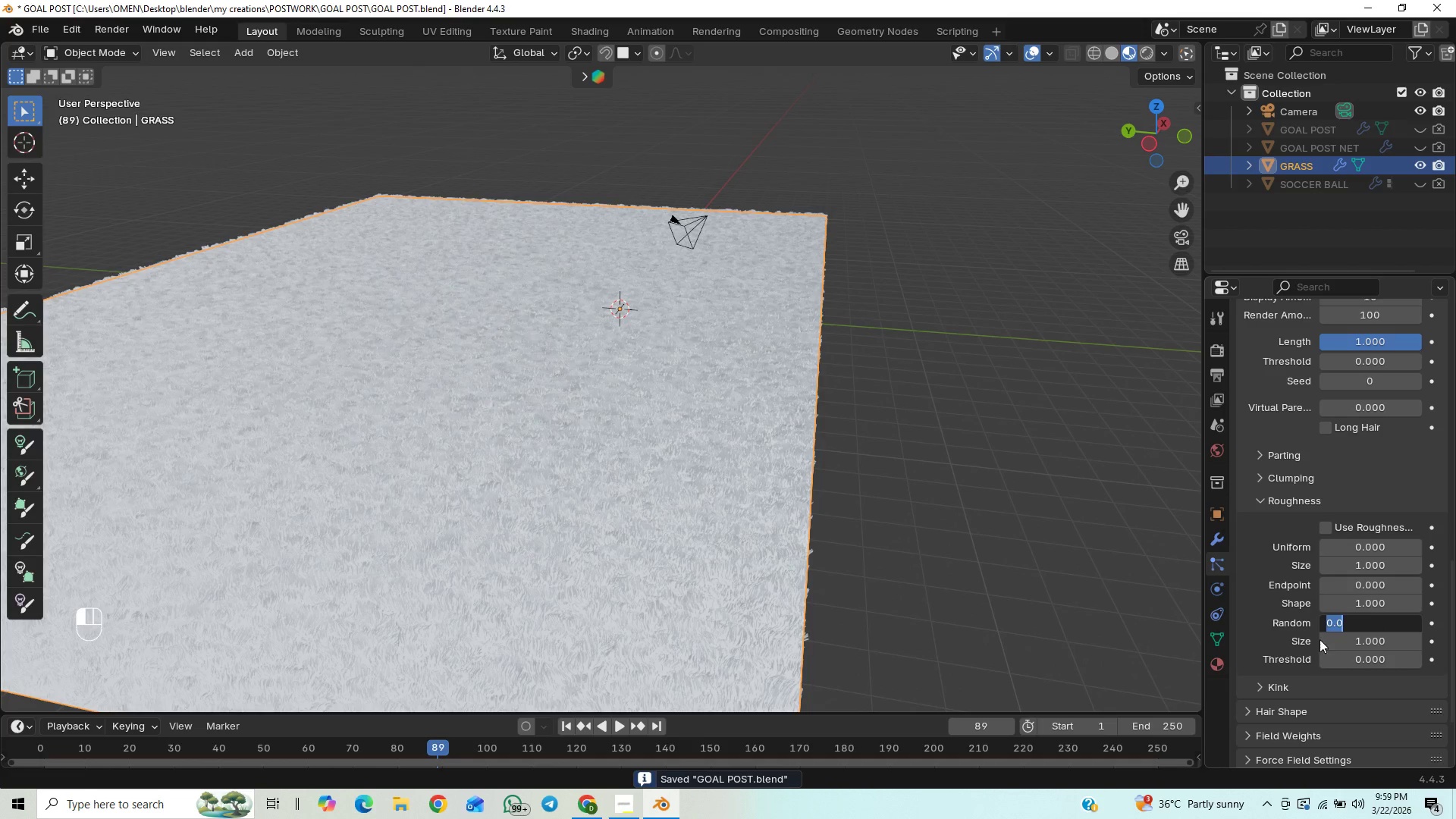 
left_click([1250, 641])
 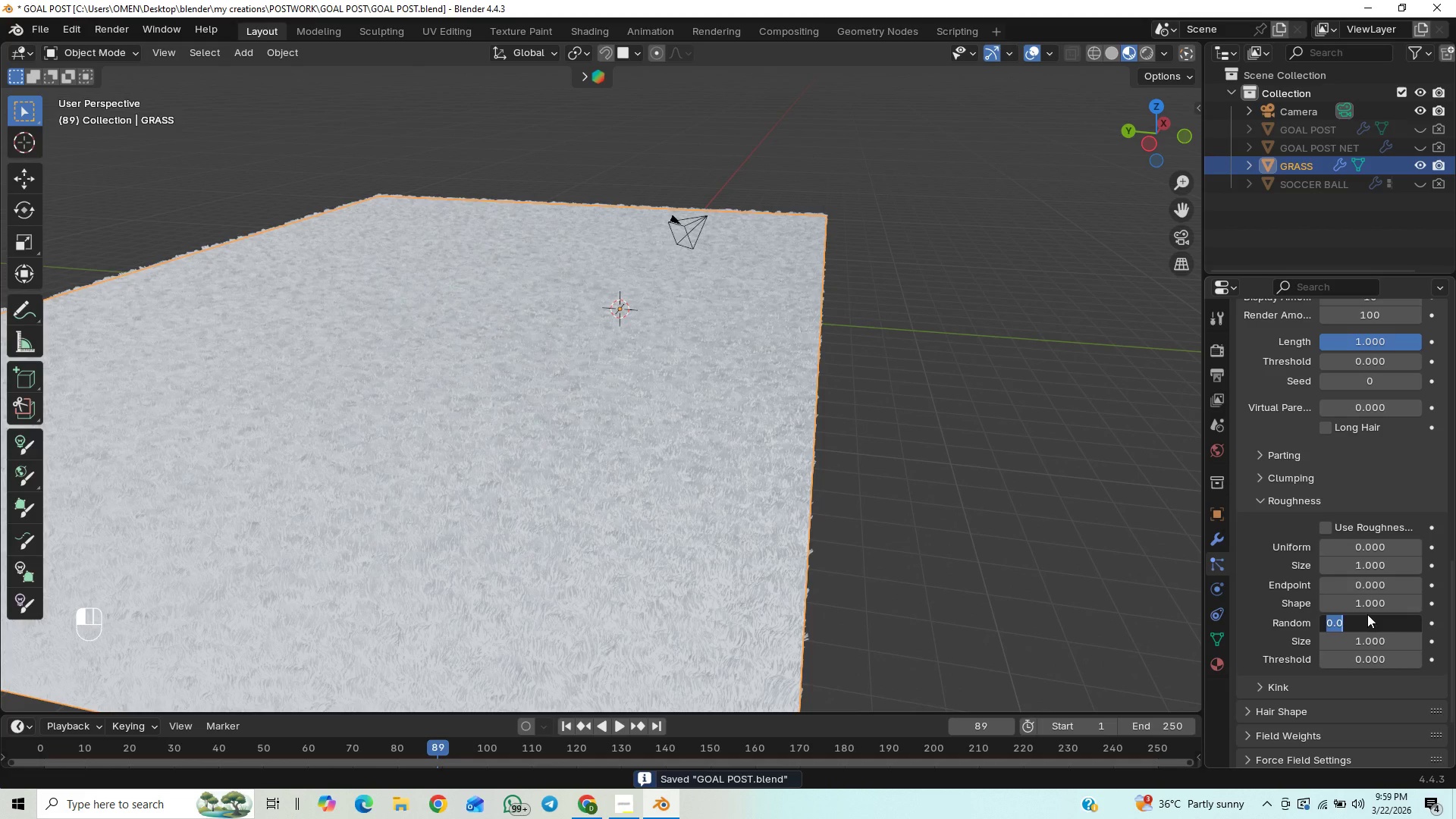 
double_click([1365, 621])
 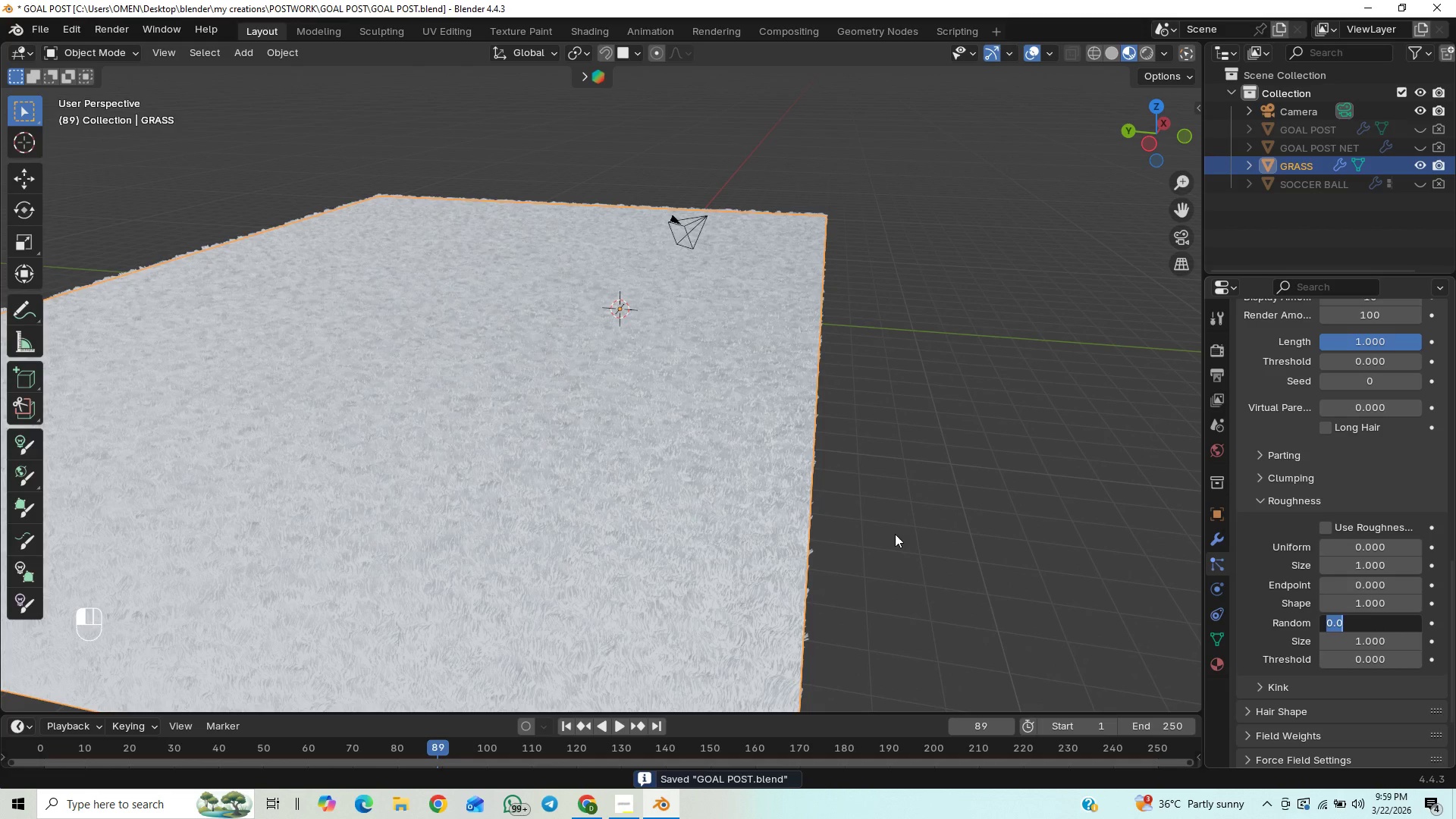 
scroll: coordinate [886, 526], scroll_direction: down, amount: 2.0
 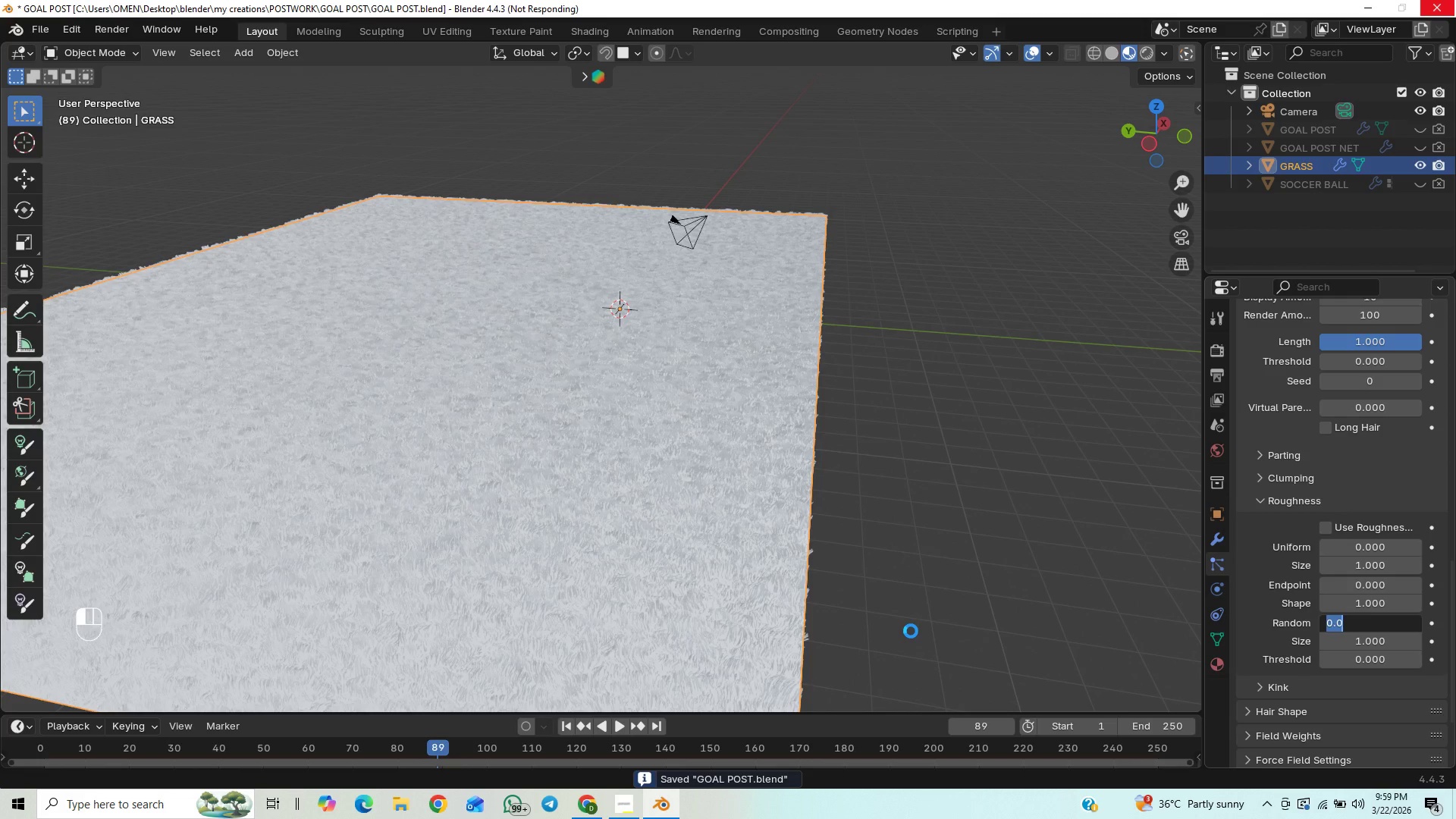 
wait(9.26)
 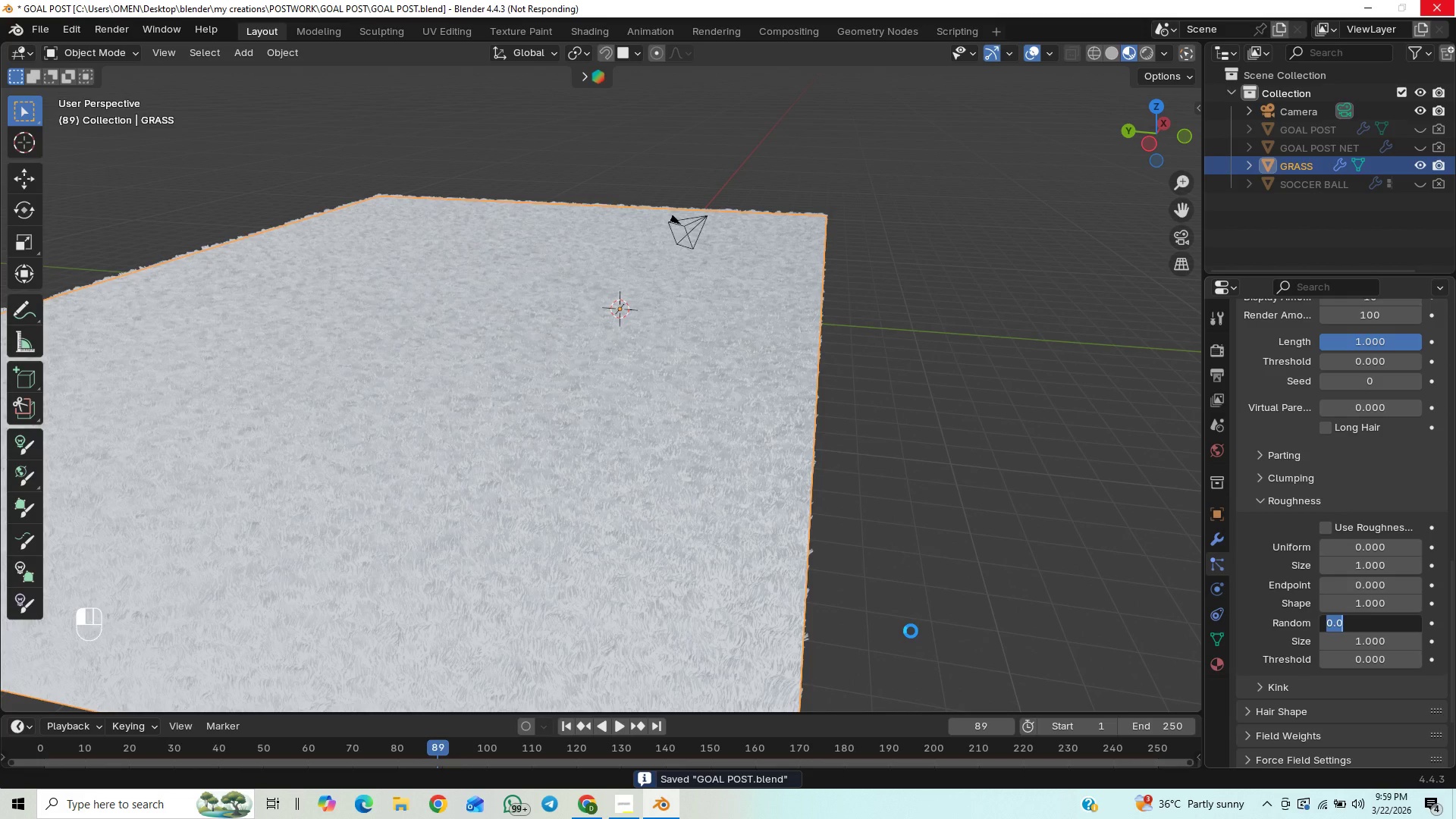 
left_click([622, 806])